 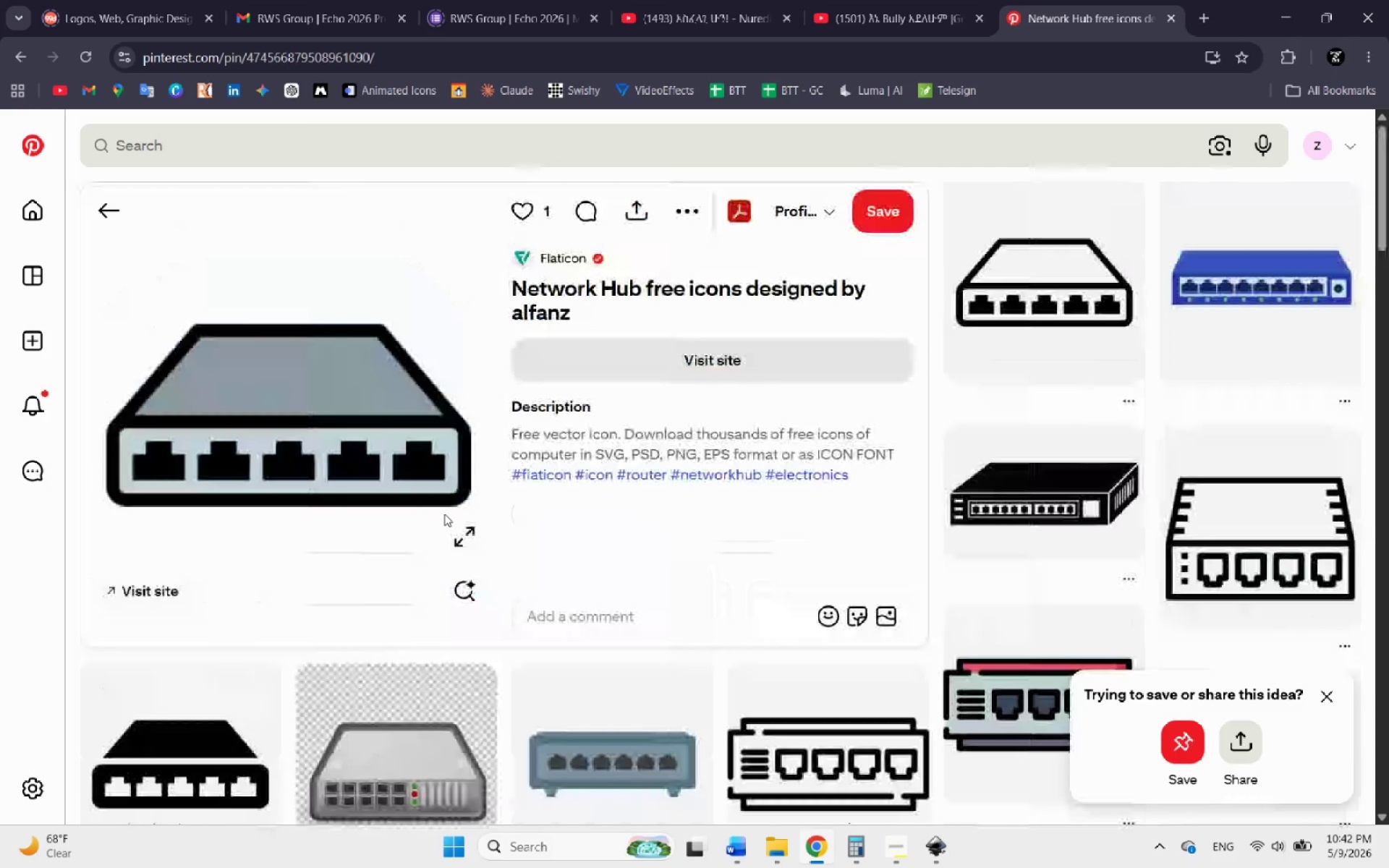 
scroll: coordinate [422, 548], scroll_direction: up, amount: 1.0
 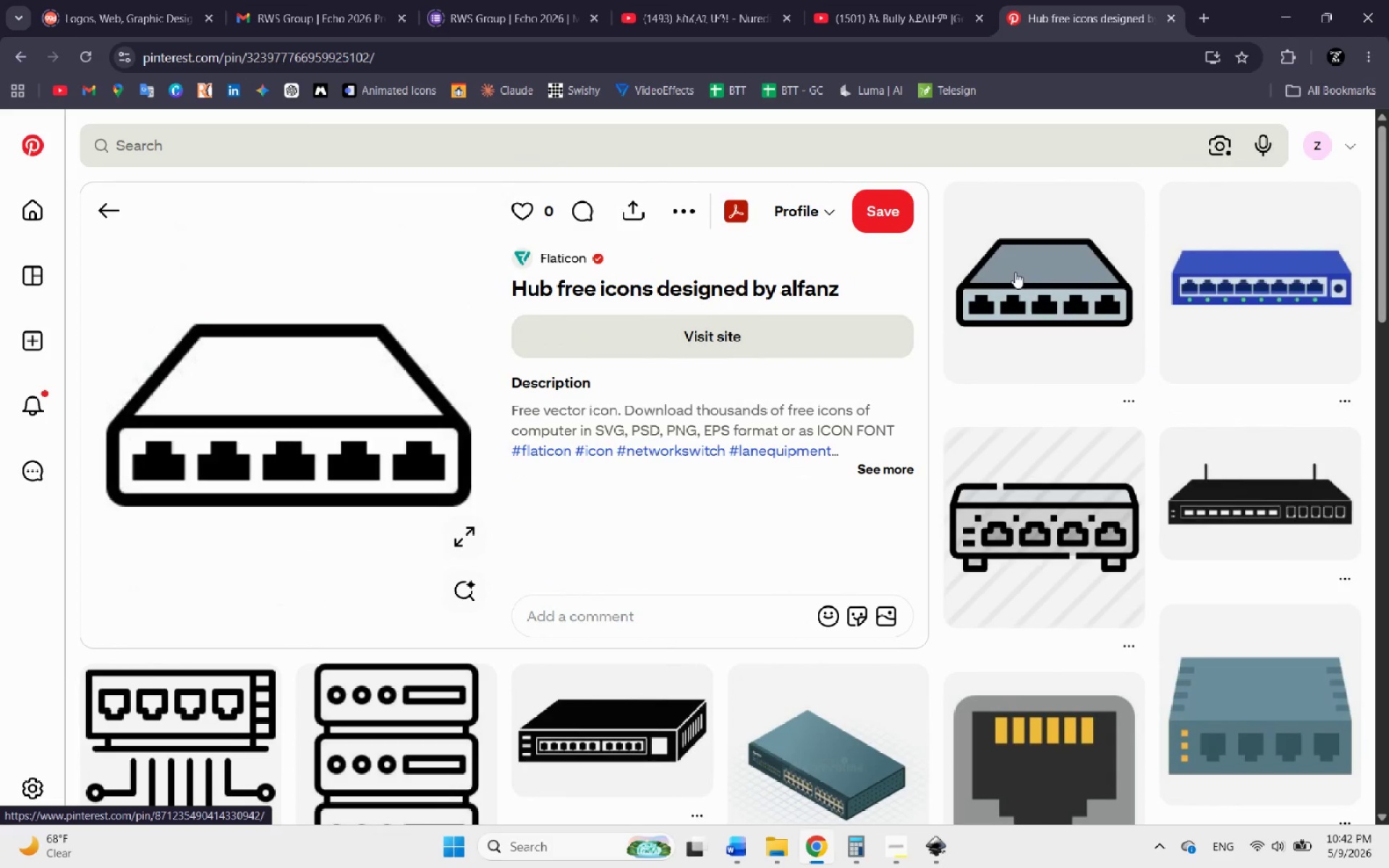 
wait(15.5)
 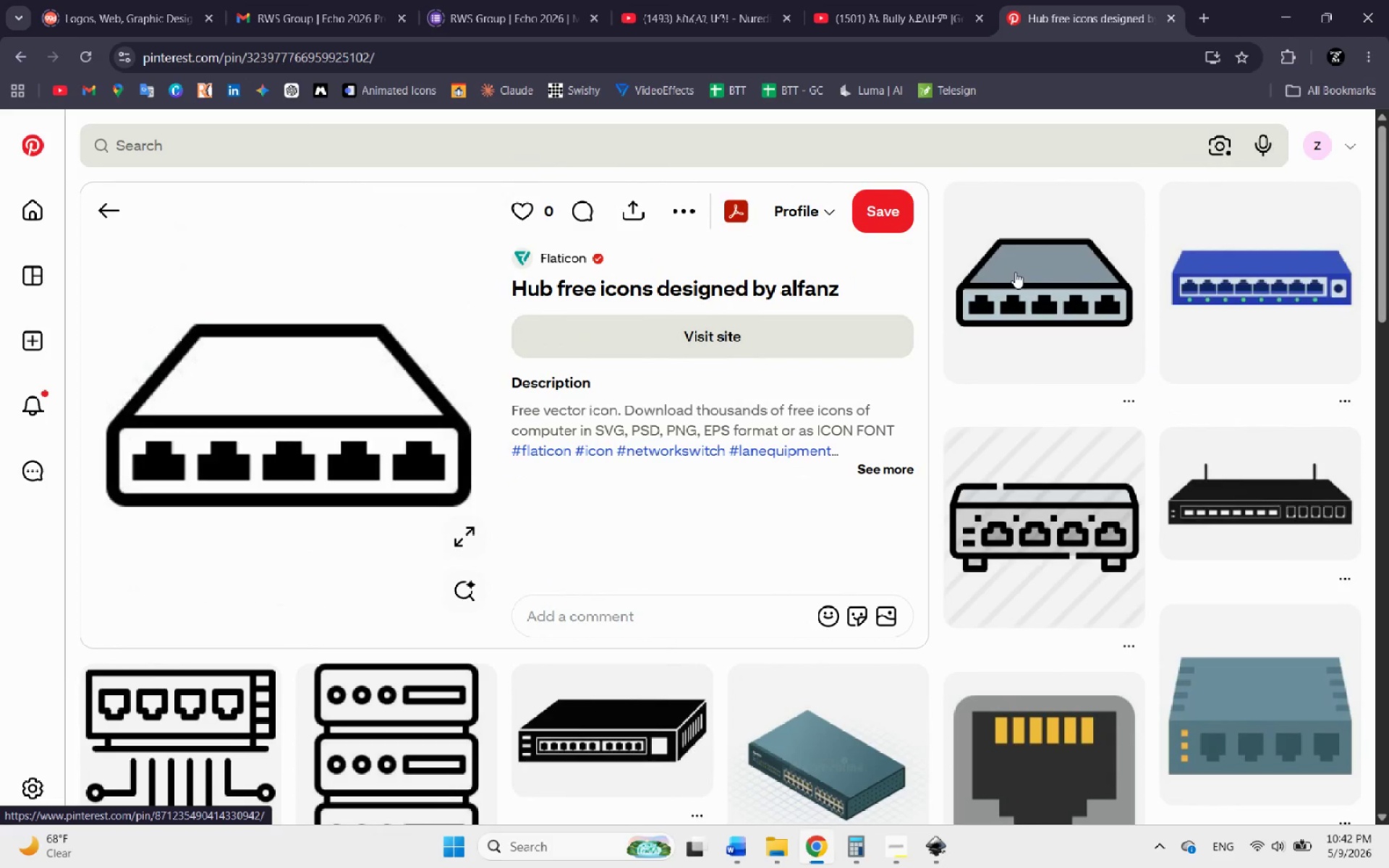 
right_click([399, 391])
 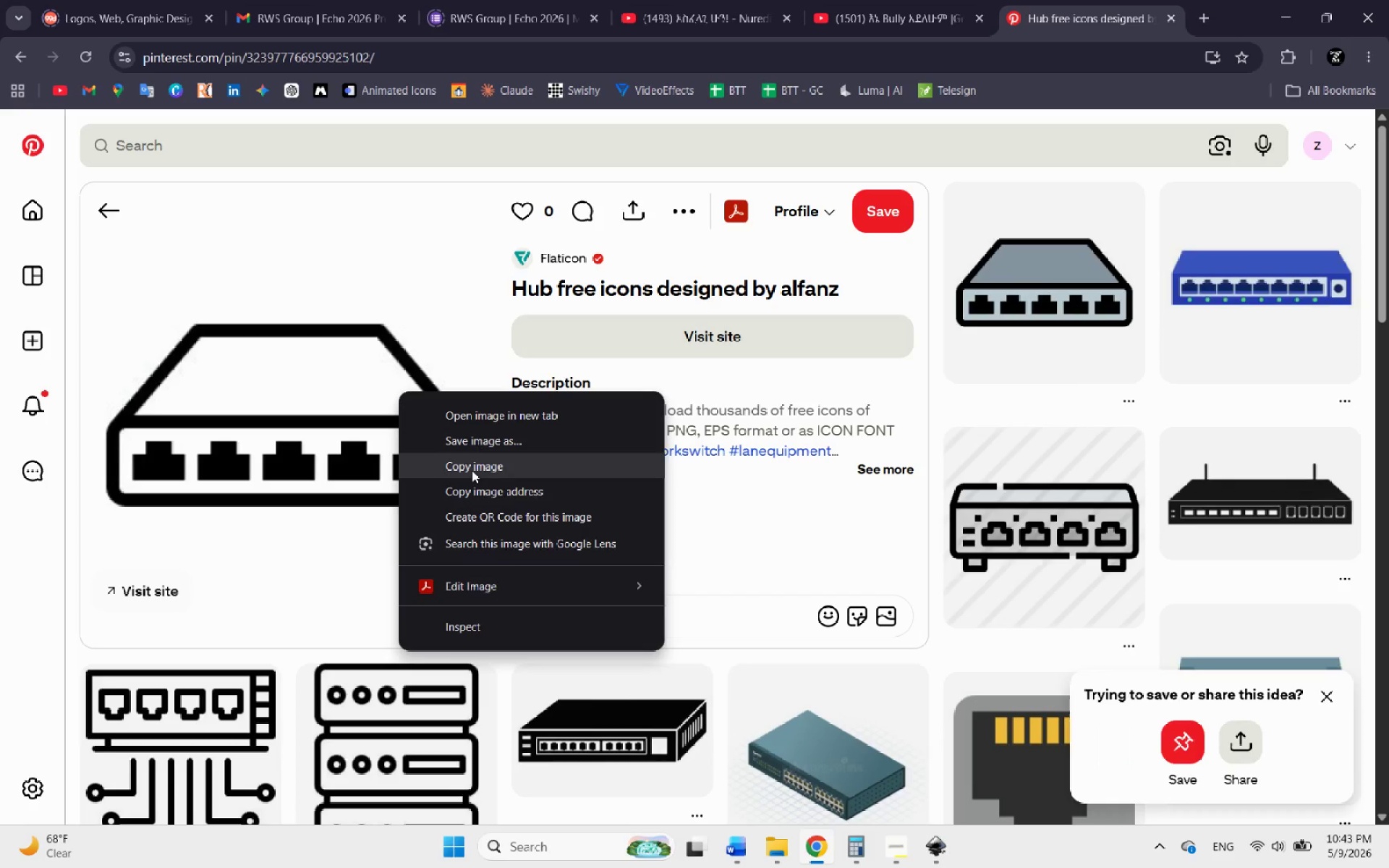 
left_click([472, 470])
 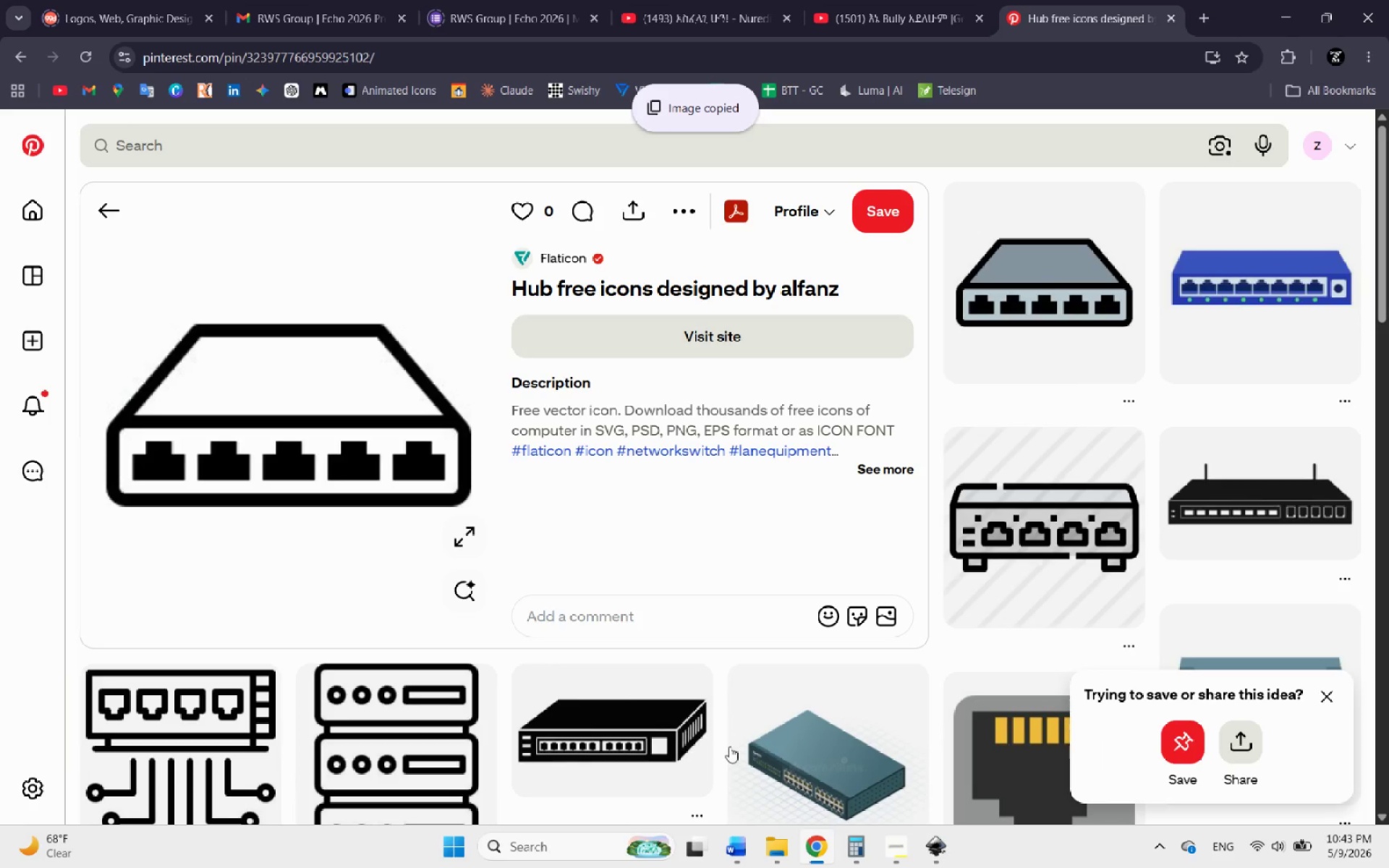 
scroll: coordinate [625, 549], scroll_direction: down, amount: 2.0
 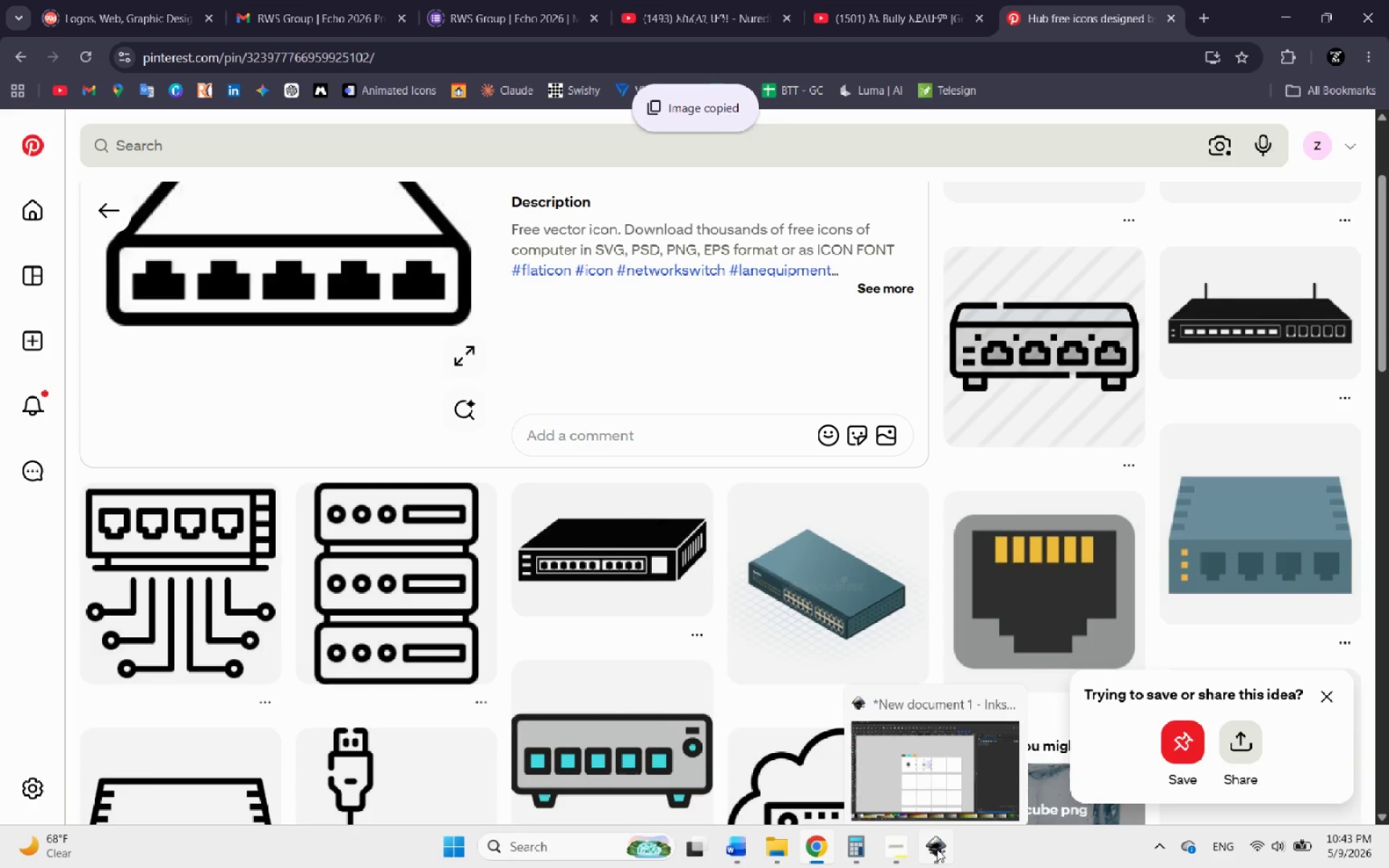 
left_click([937, 849])
 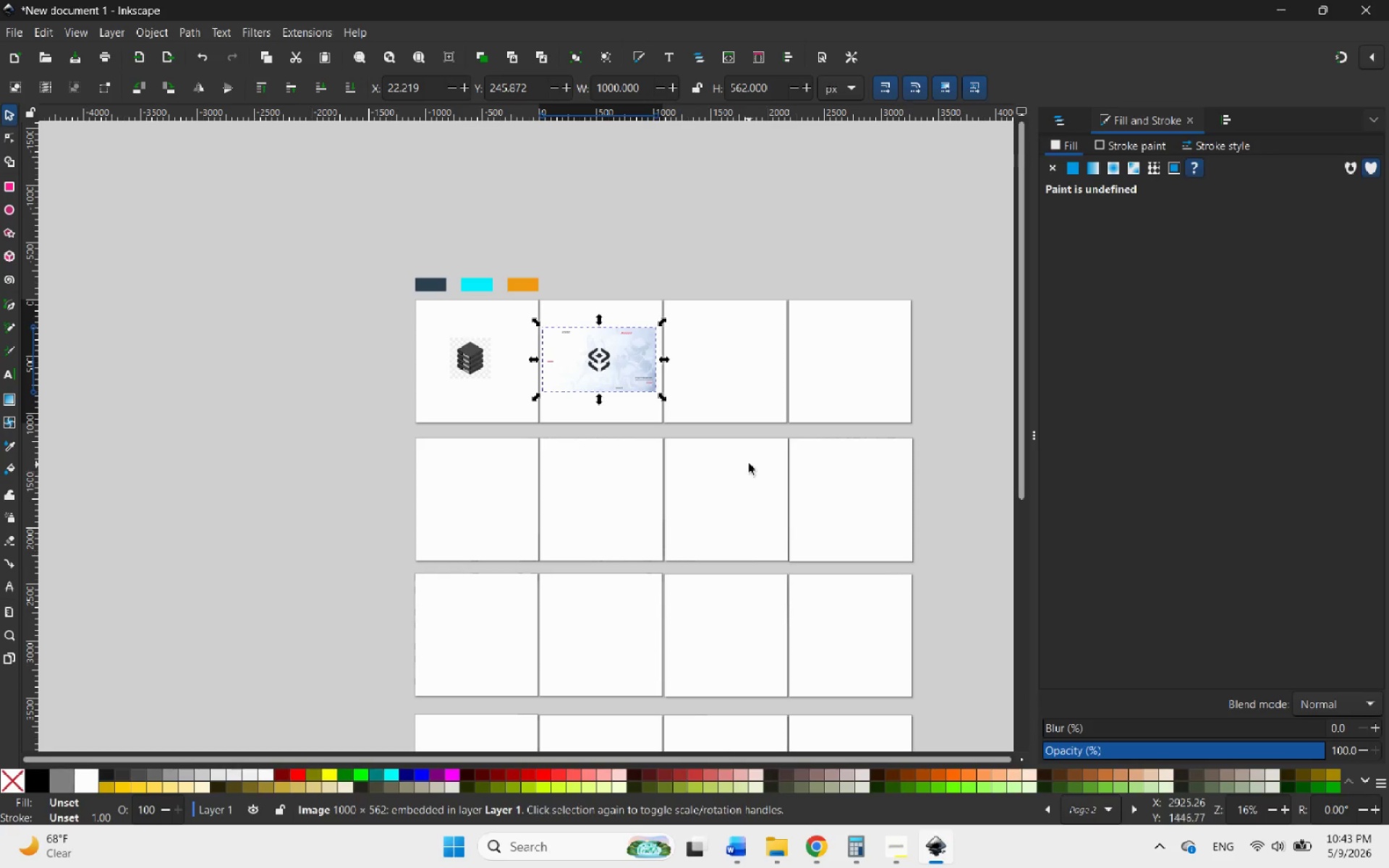 
left_click([741, 448])
 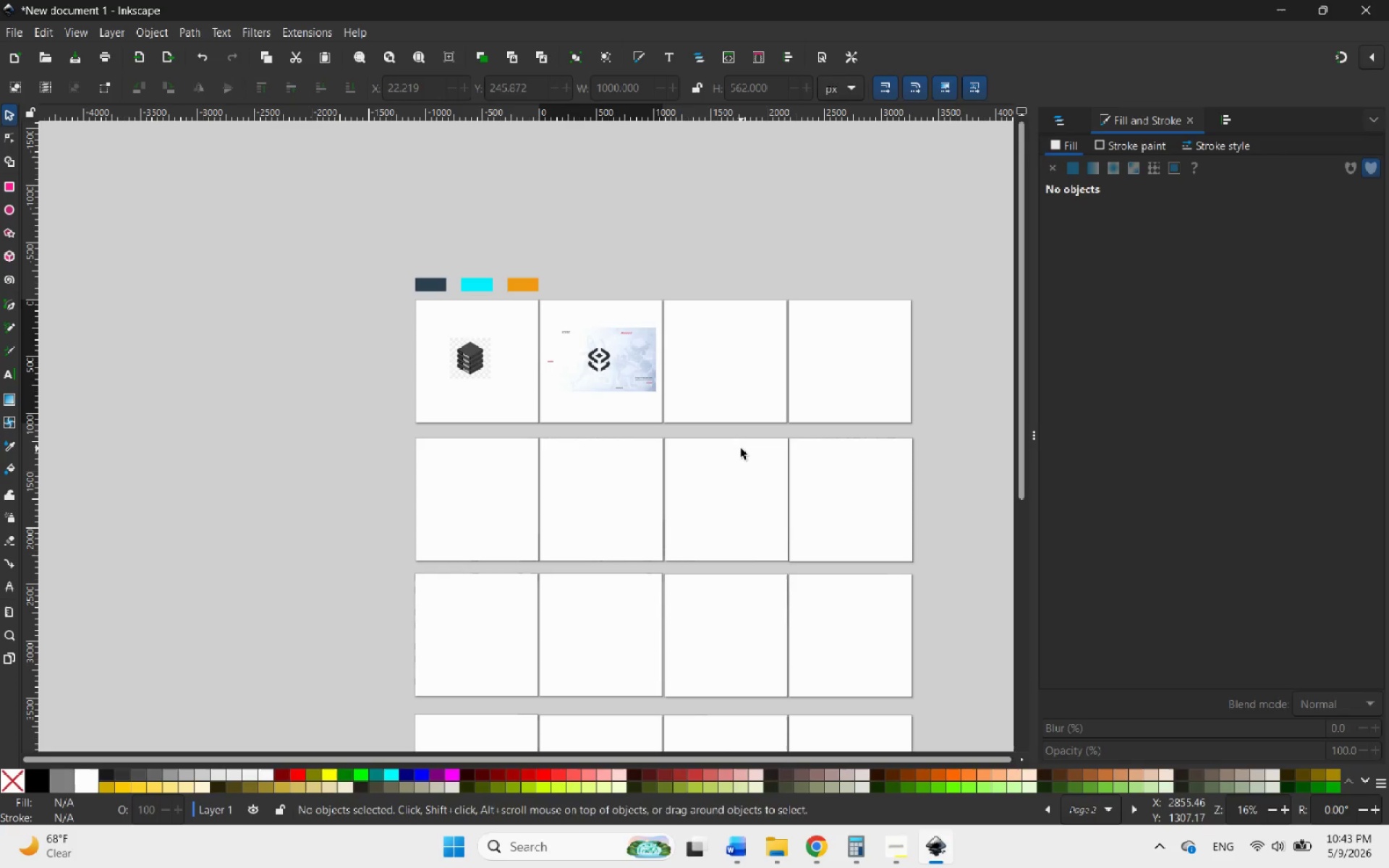 
key(Control+V)
 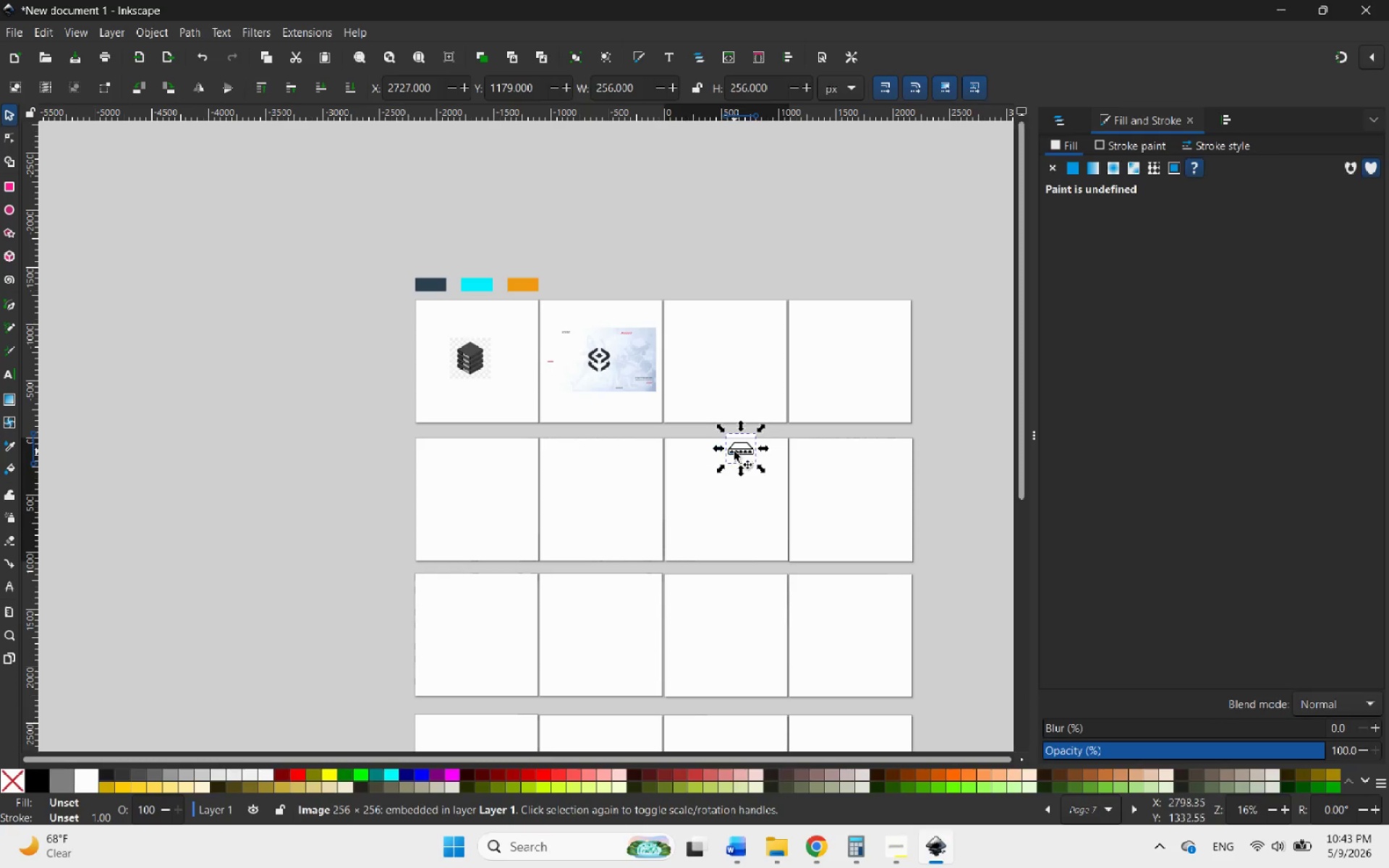 
left_click_drag(start_coordinate=[747, 450], to_coordinate=[710, 357])
 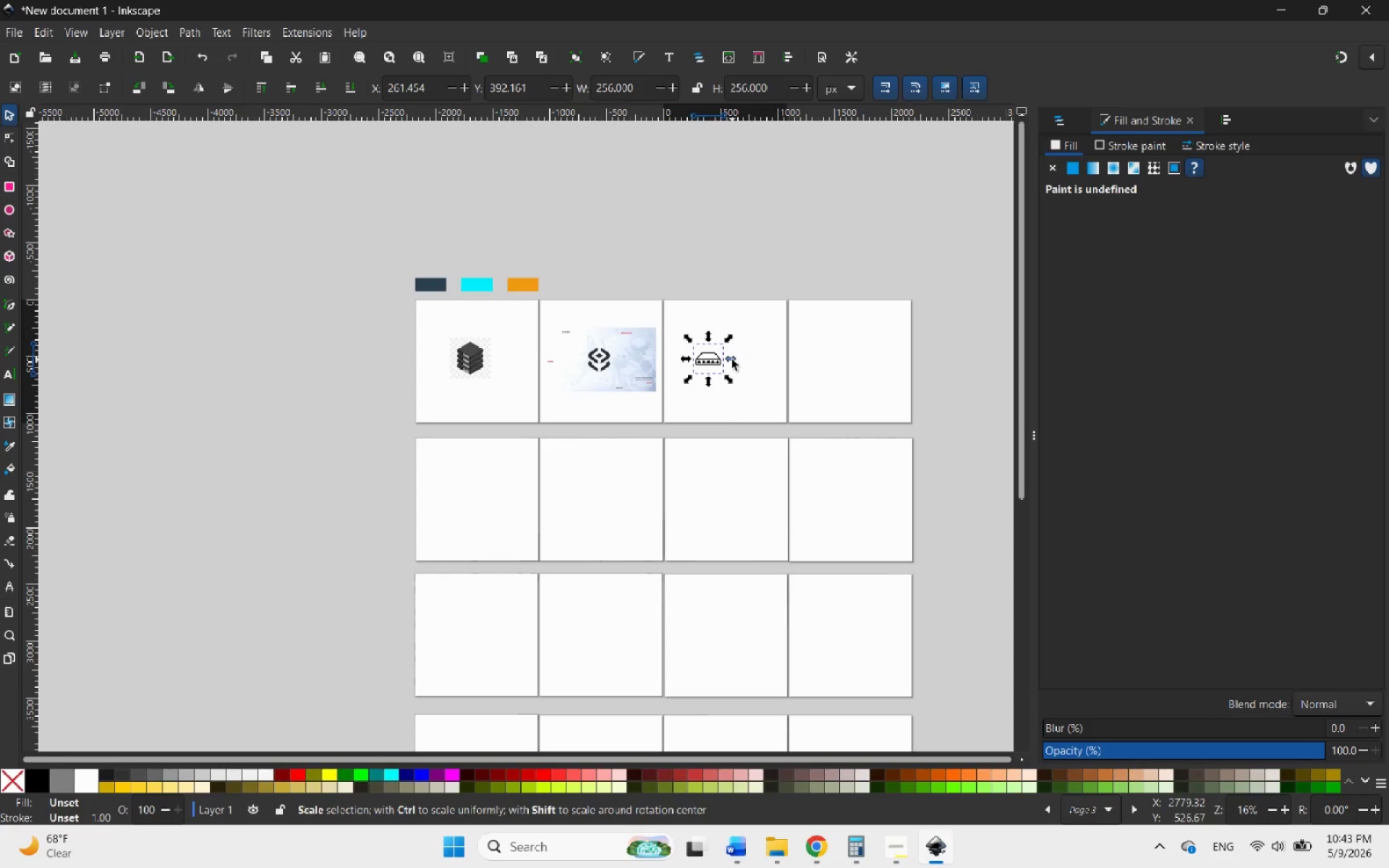 
hold_key(key=ControlLeft, duration=1.81)
left_click_drag(start_coordinate=[732, 359], to_coordinate=[779, 365])
 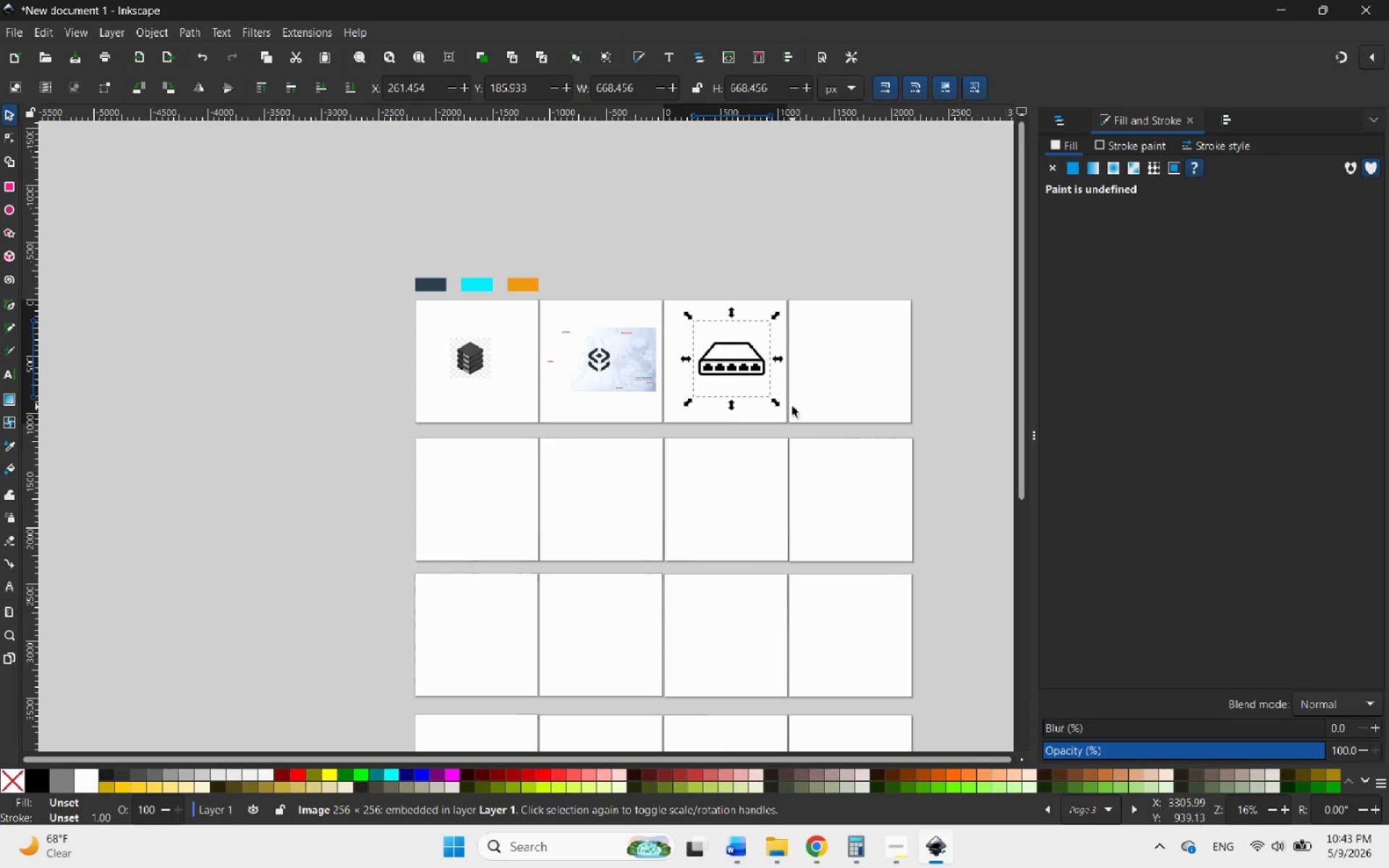 
left_click([792, 407])
 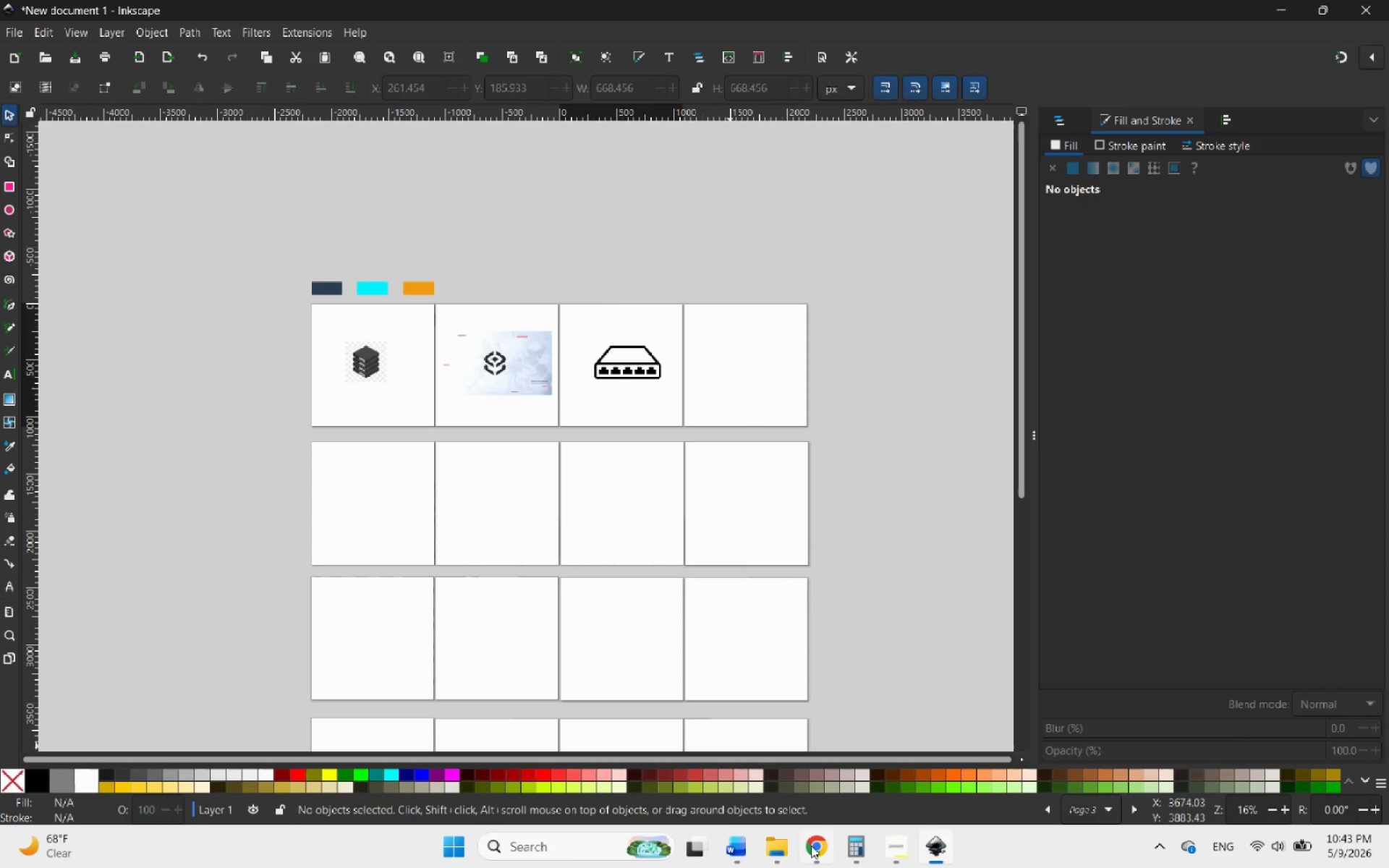 
left_click([813, 846])
 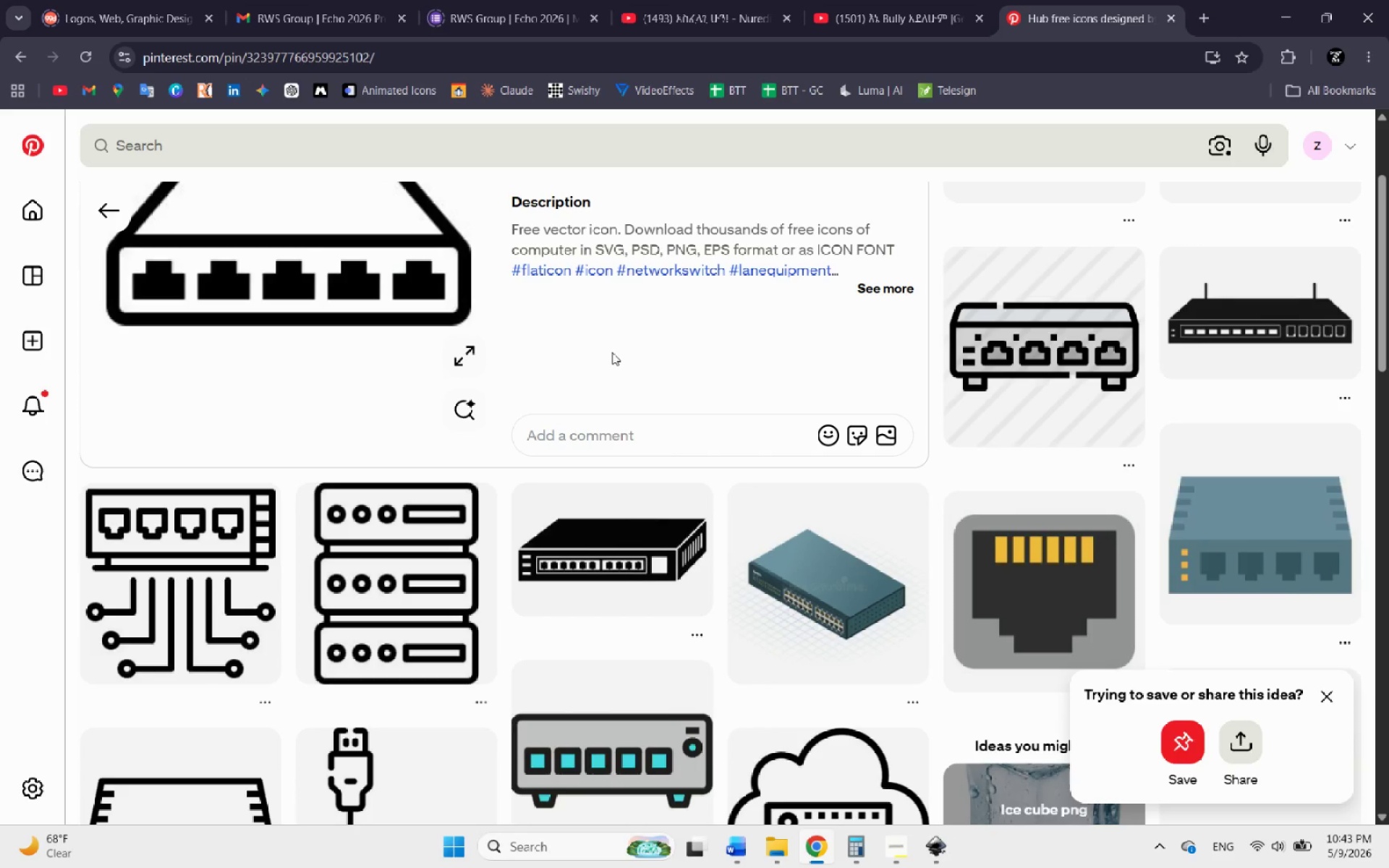 
scroll: coordinate [551, 371], scroll_direction: down, amount: 11.0
 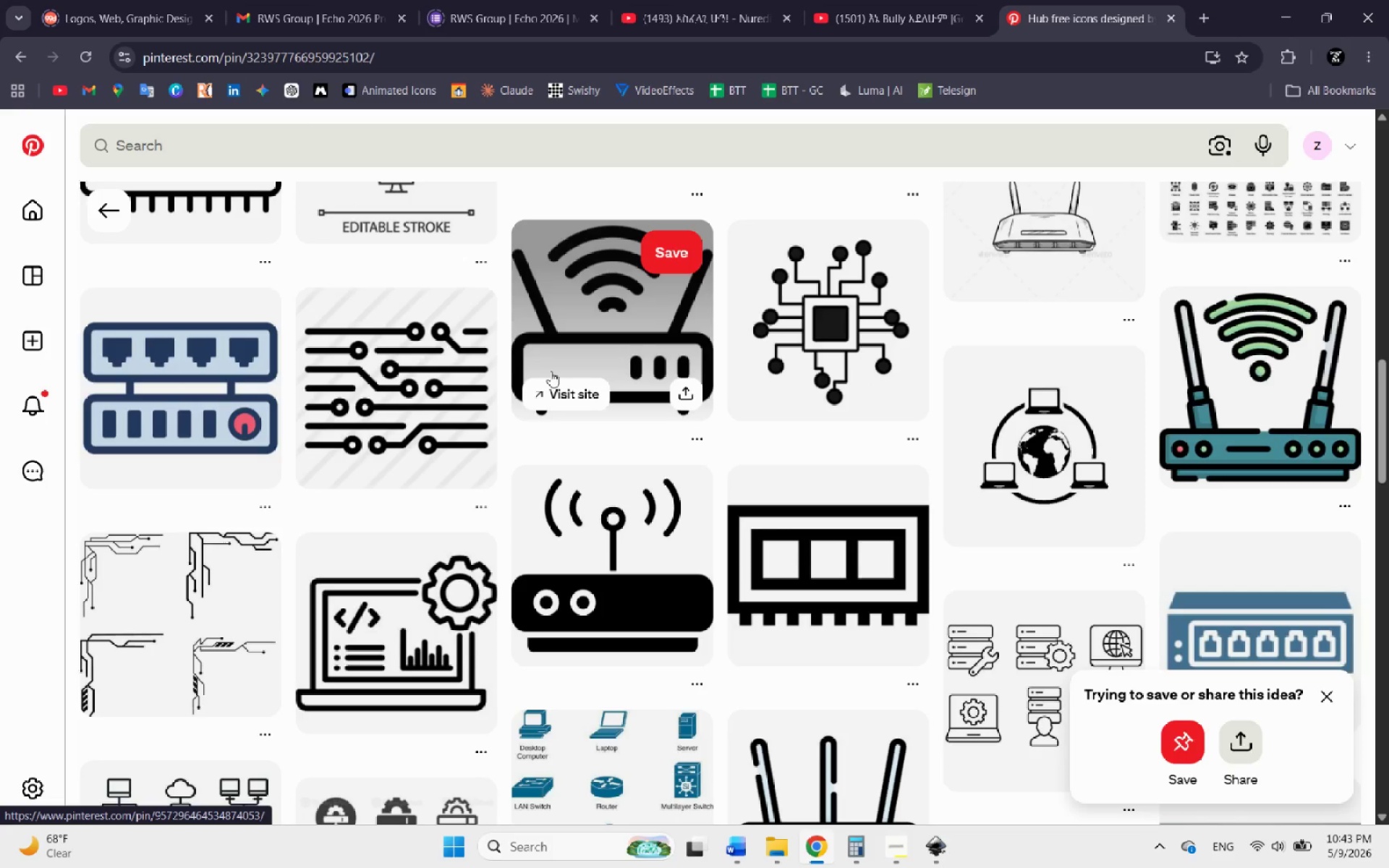 
scroll: coordinate [466, 279], scroll_direction: down, amount: 10.0
 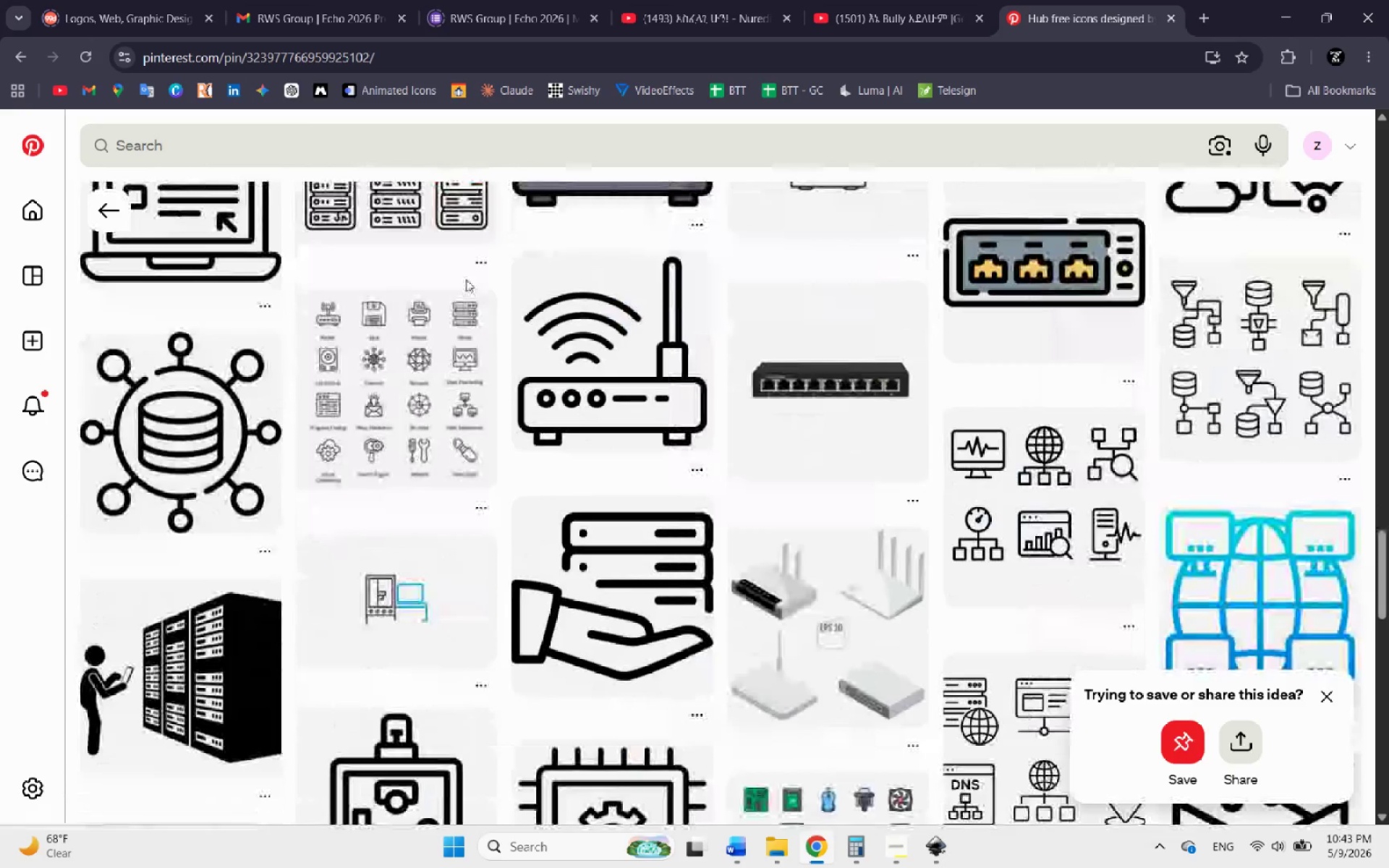 
scroll: coordinate [466, 279], scroll_direction: down, amount: 5.0
 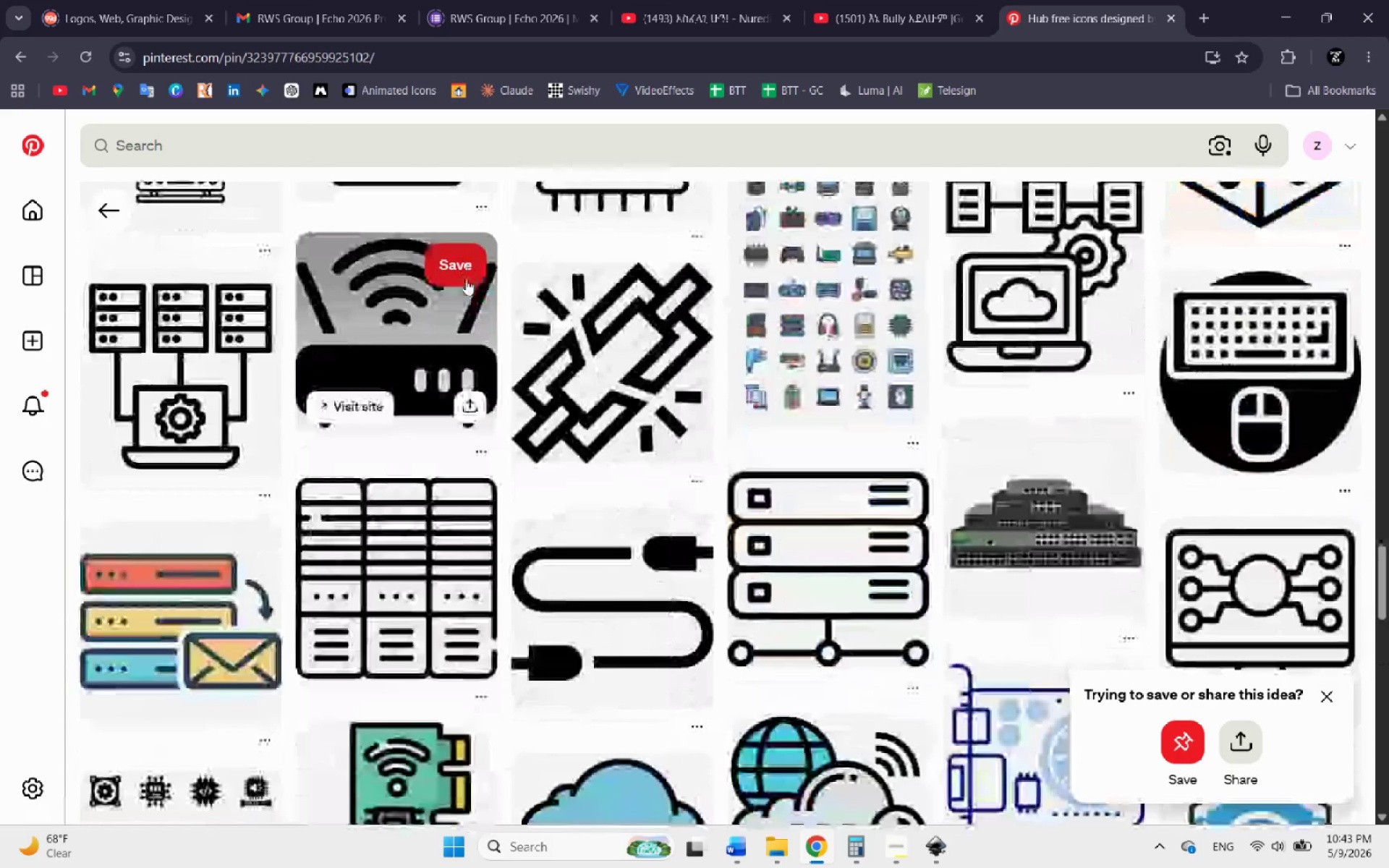 
scroll: coordinate [466, 279], scroll_direction: up, amount: 1.0
 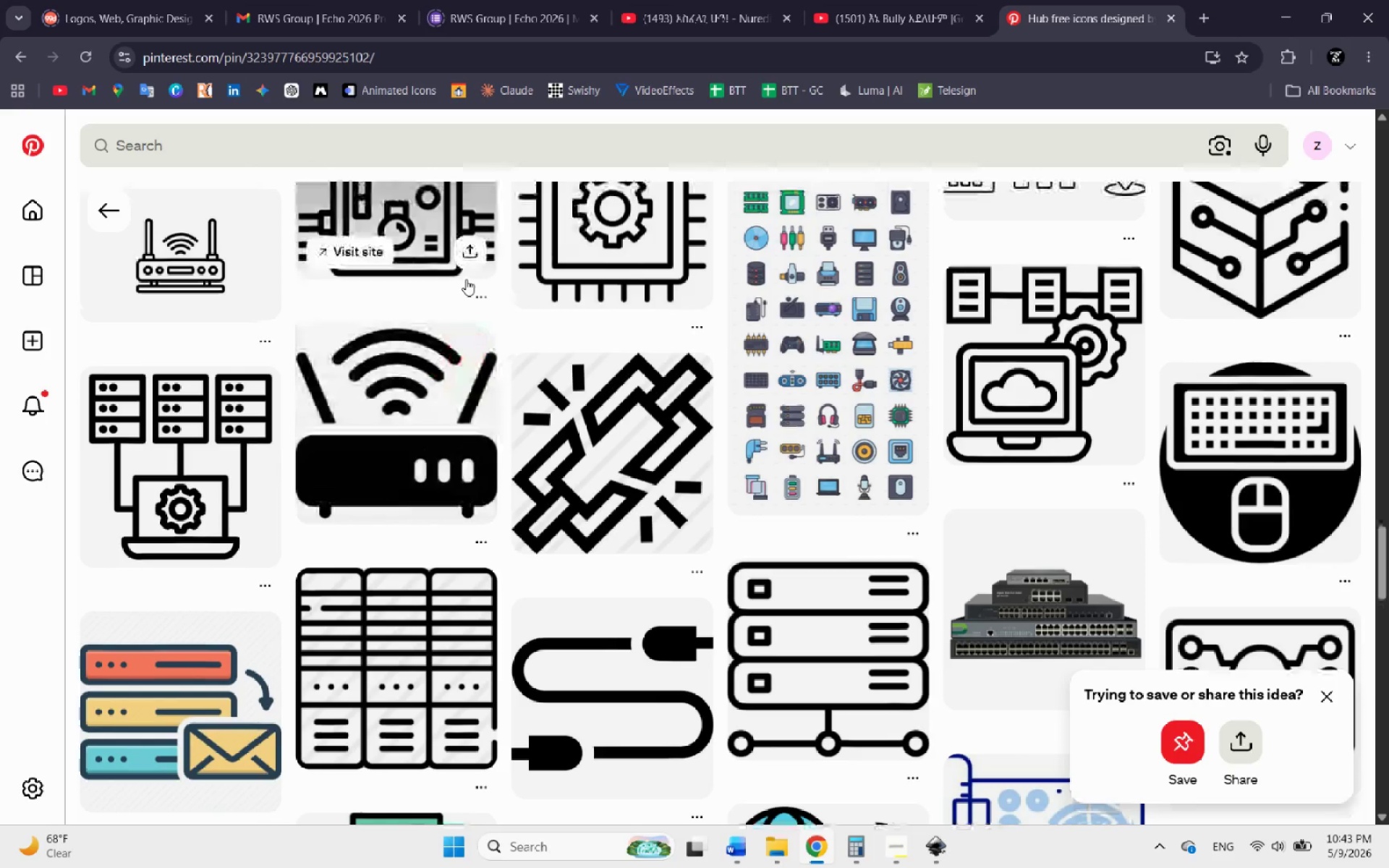 
scroll: coordinate [466, 279], scroll_direction: down, amount: 1.0
 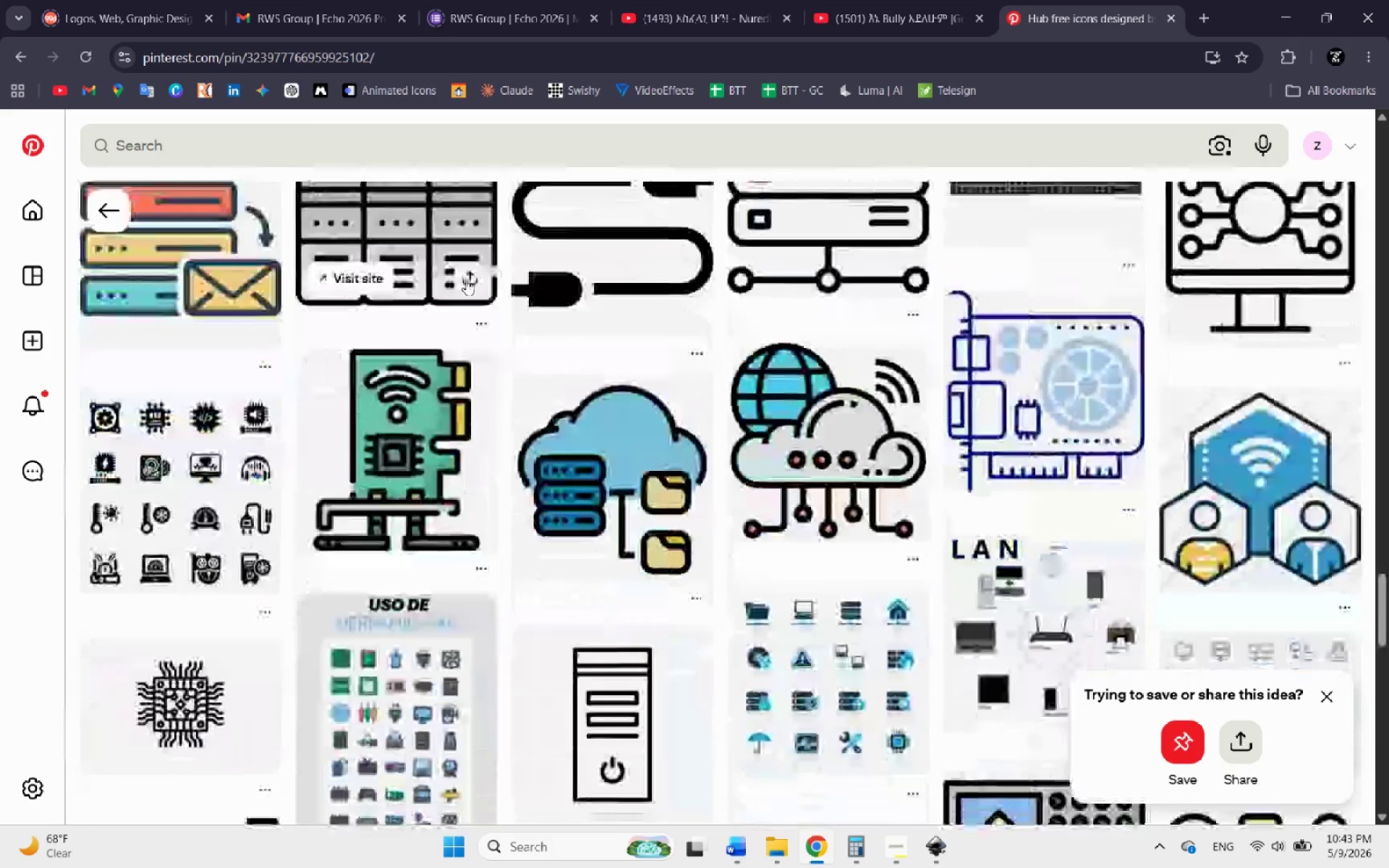 
scroll: coordinate [466, 279], scroll_direction: none, amount: 0.0
 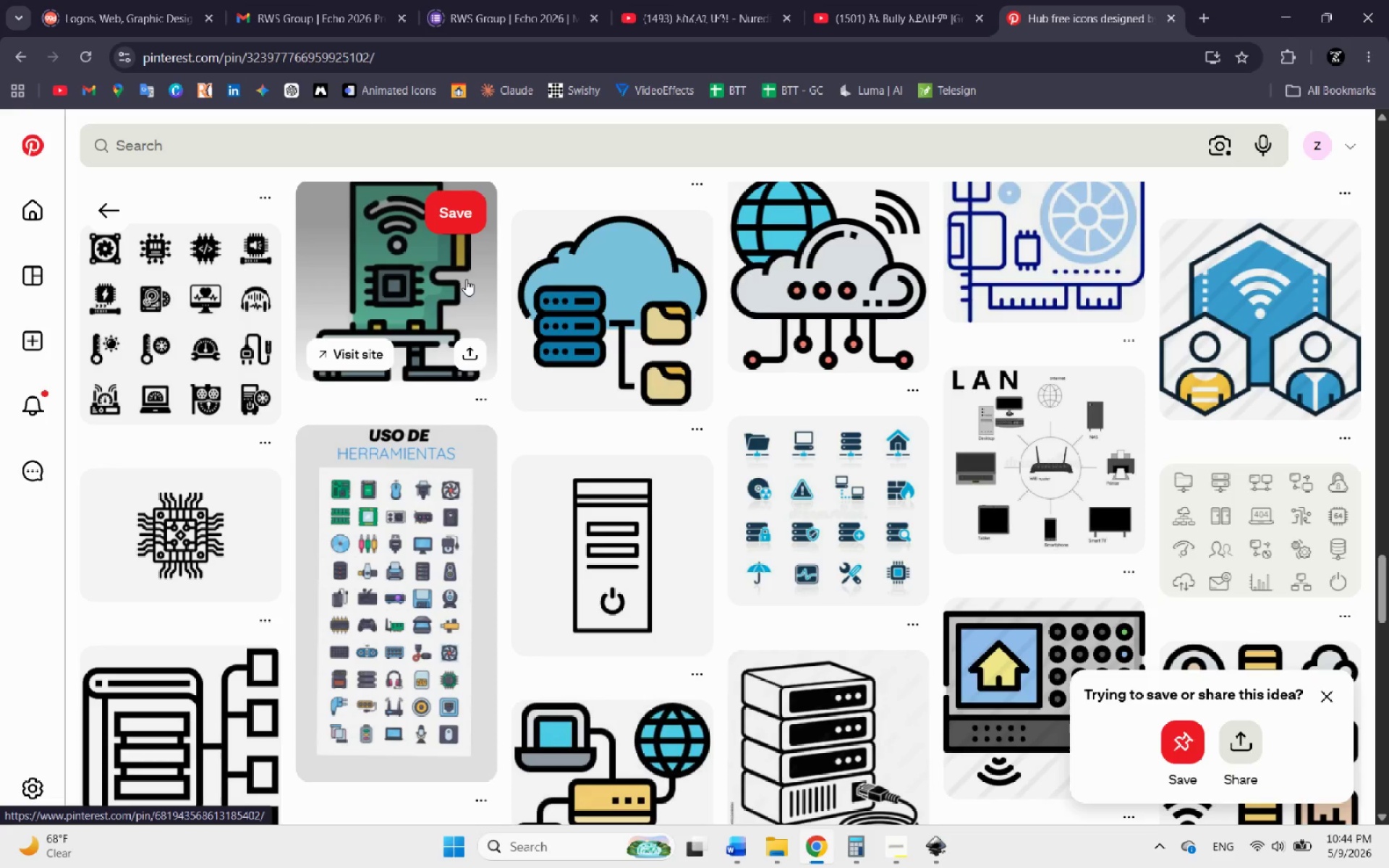 
wait(20.89)
 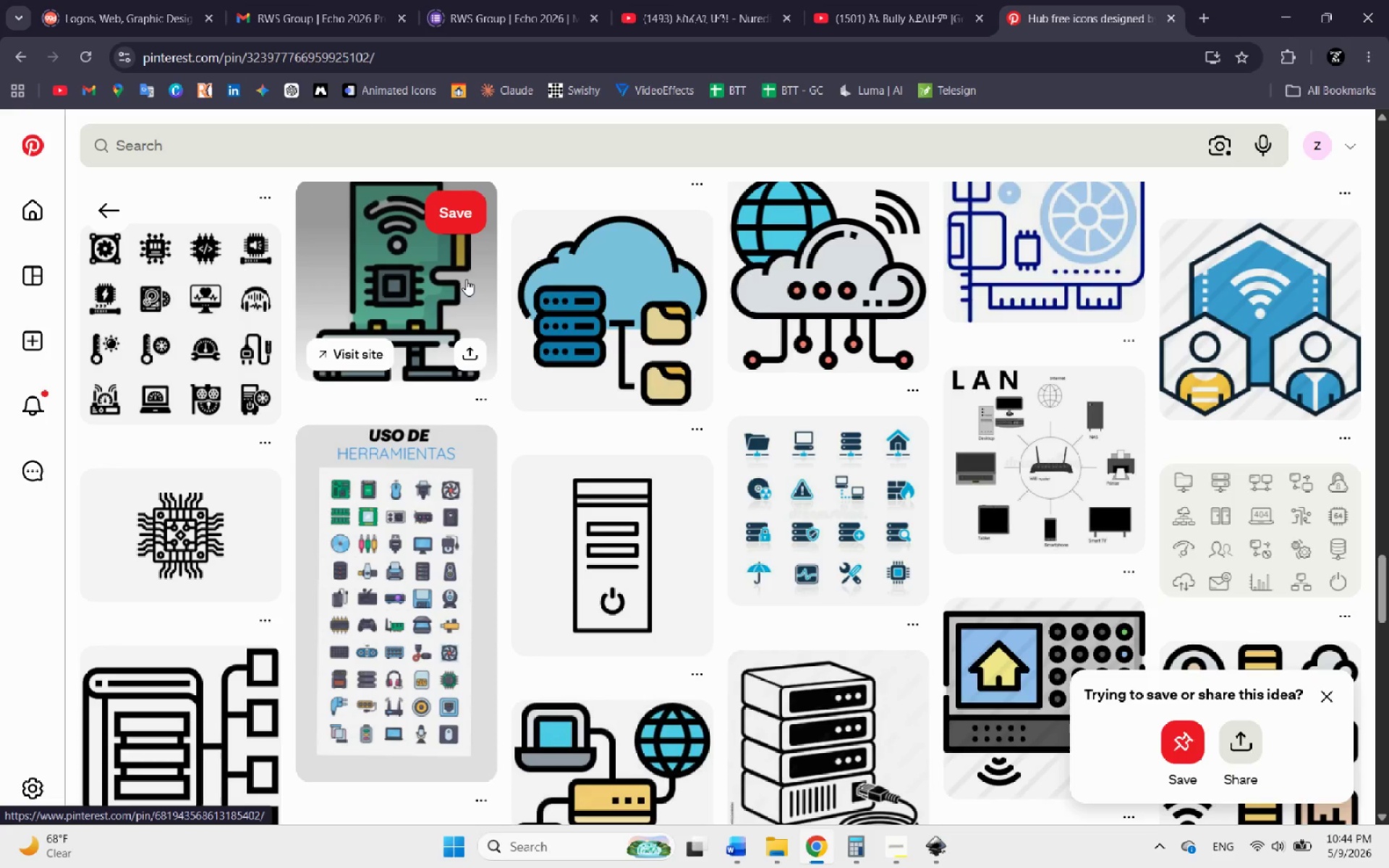 
scroll: coordinate [517, 408], scroll_direction: down, amount: 3.0
 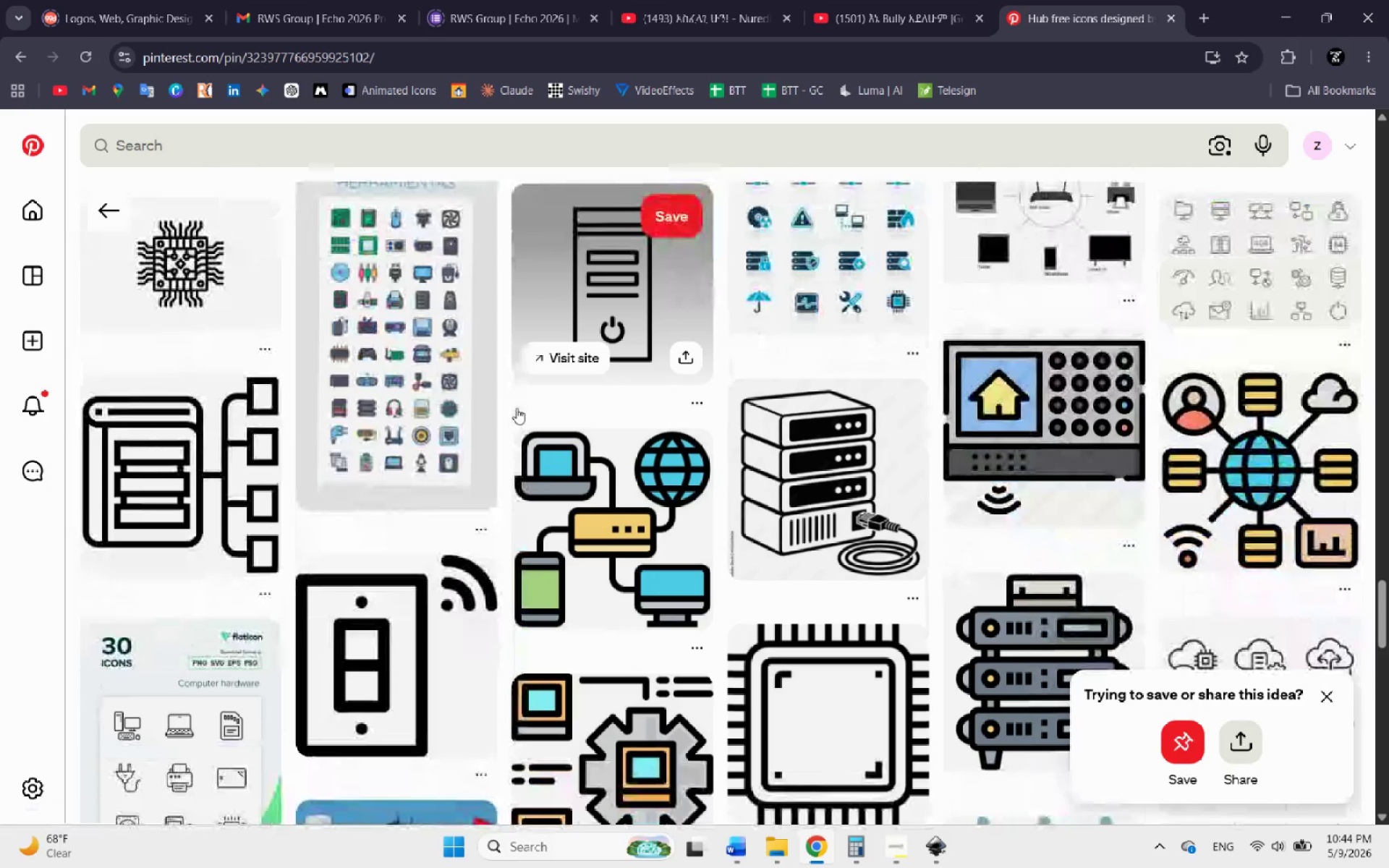 
scroll: coordinate [517, 408], scroll_direction: none, amount: 0.0
 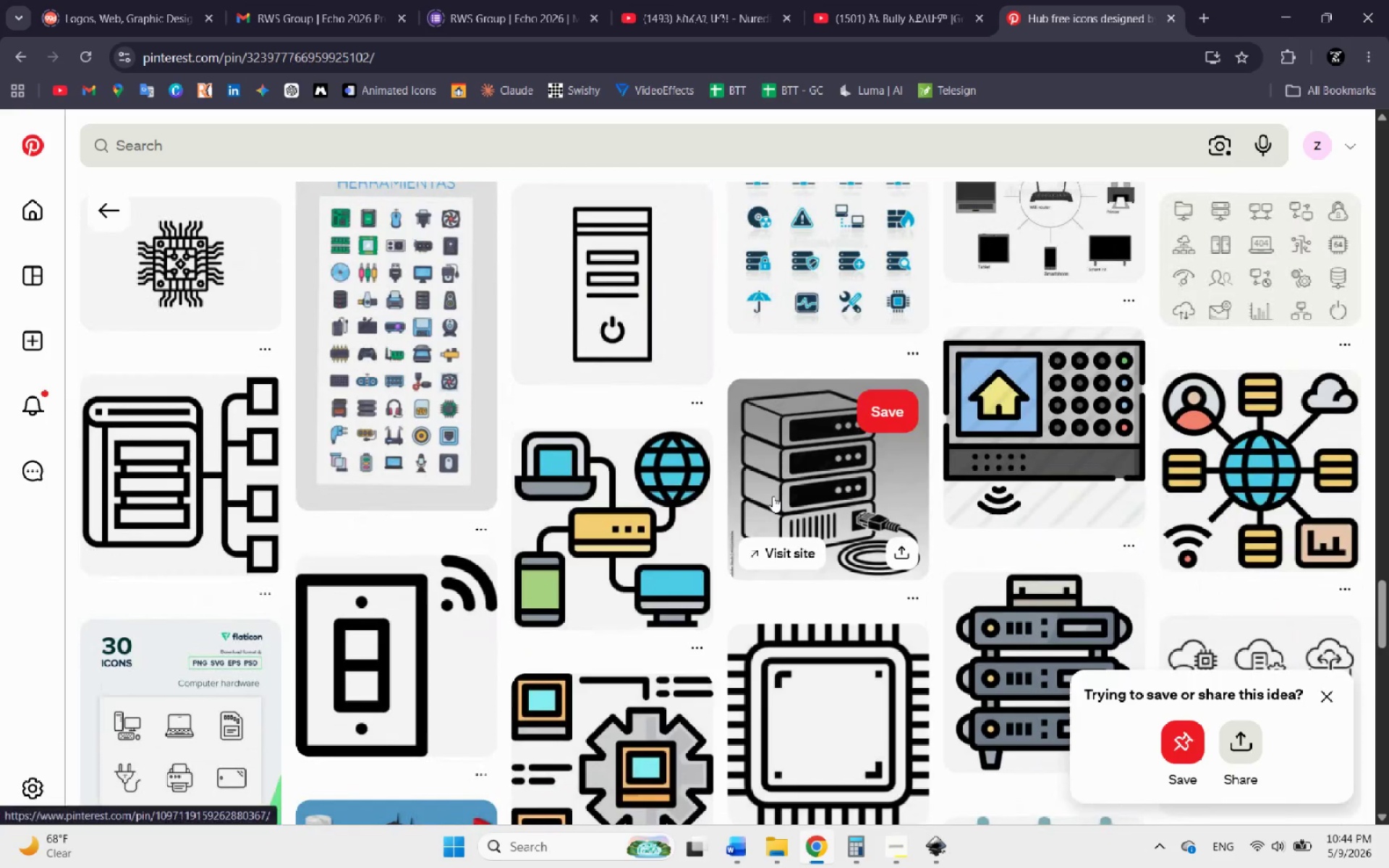 
wait(6.55)
 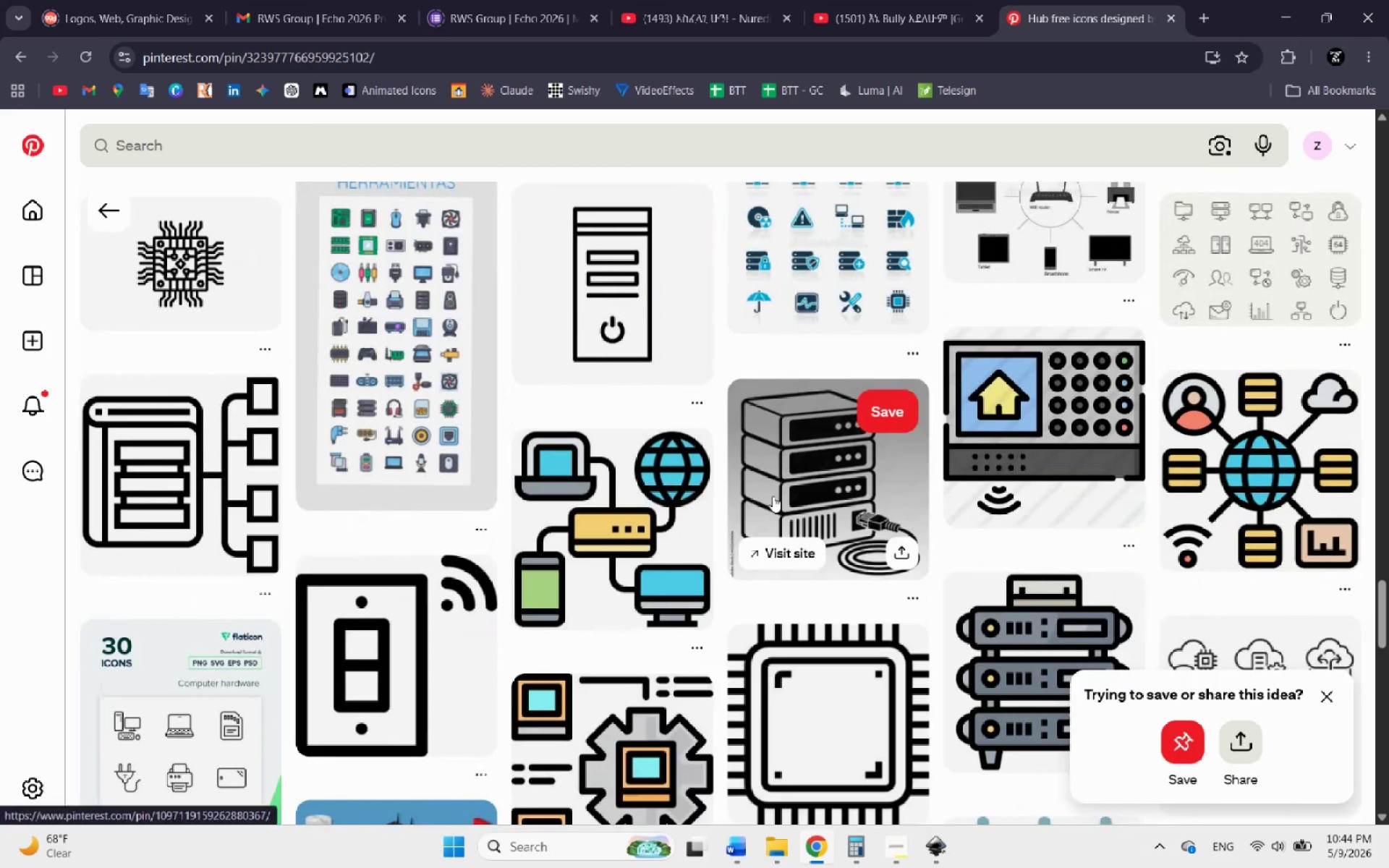 
scroll: coordinate [626, 511], scroll_direction: down, amount: 9.0
 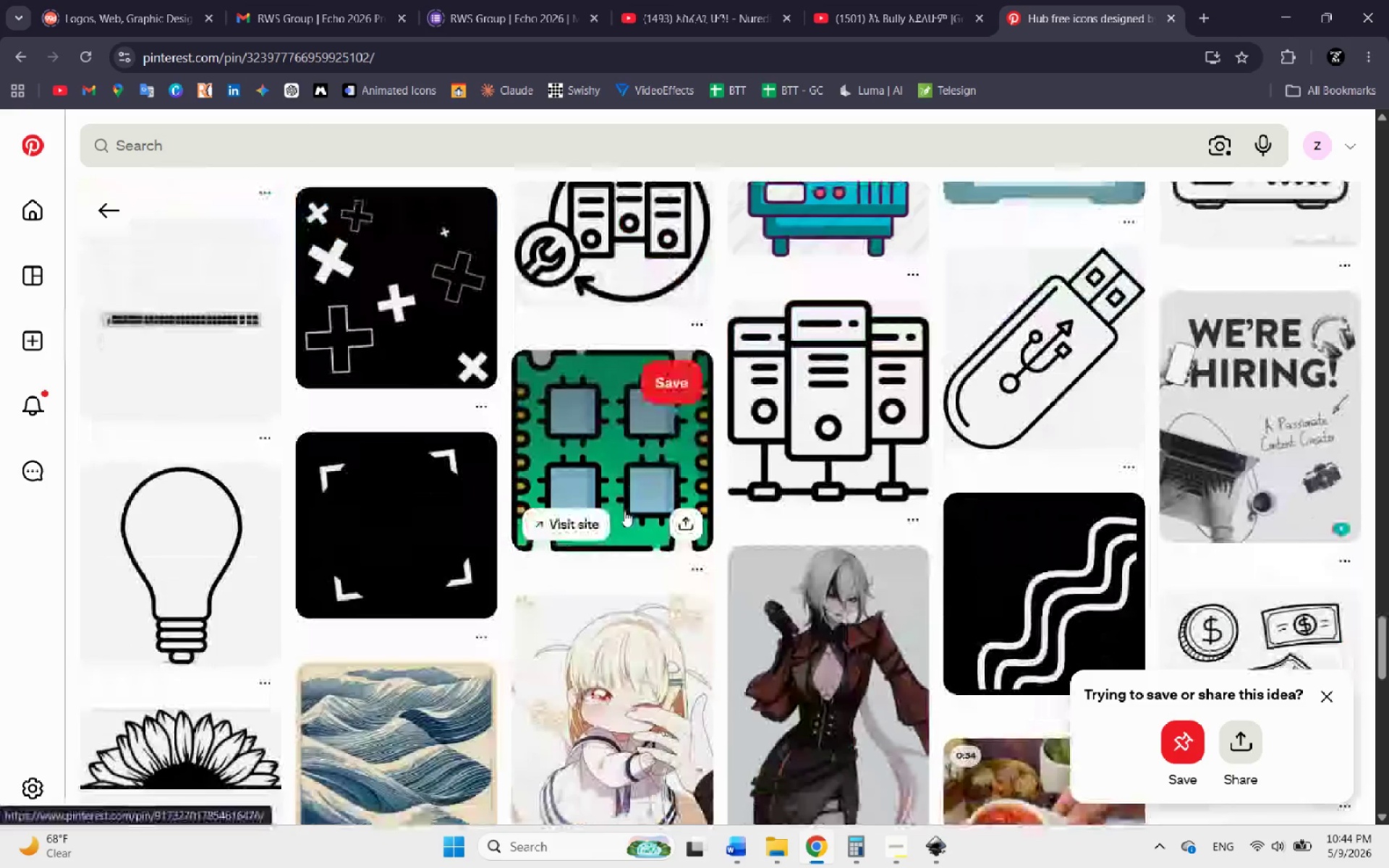 
scroll: coordinate [624, 511], scroll_direction: up, amount: 1.0
 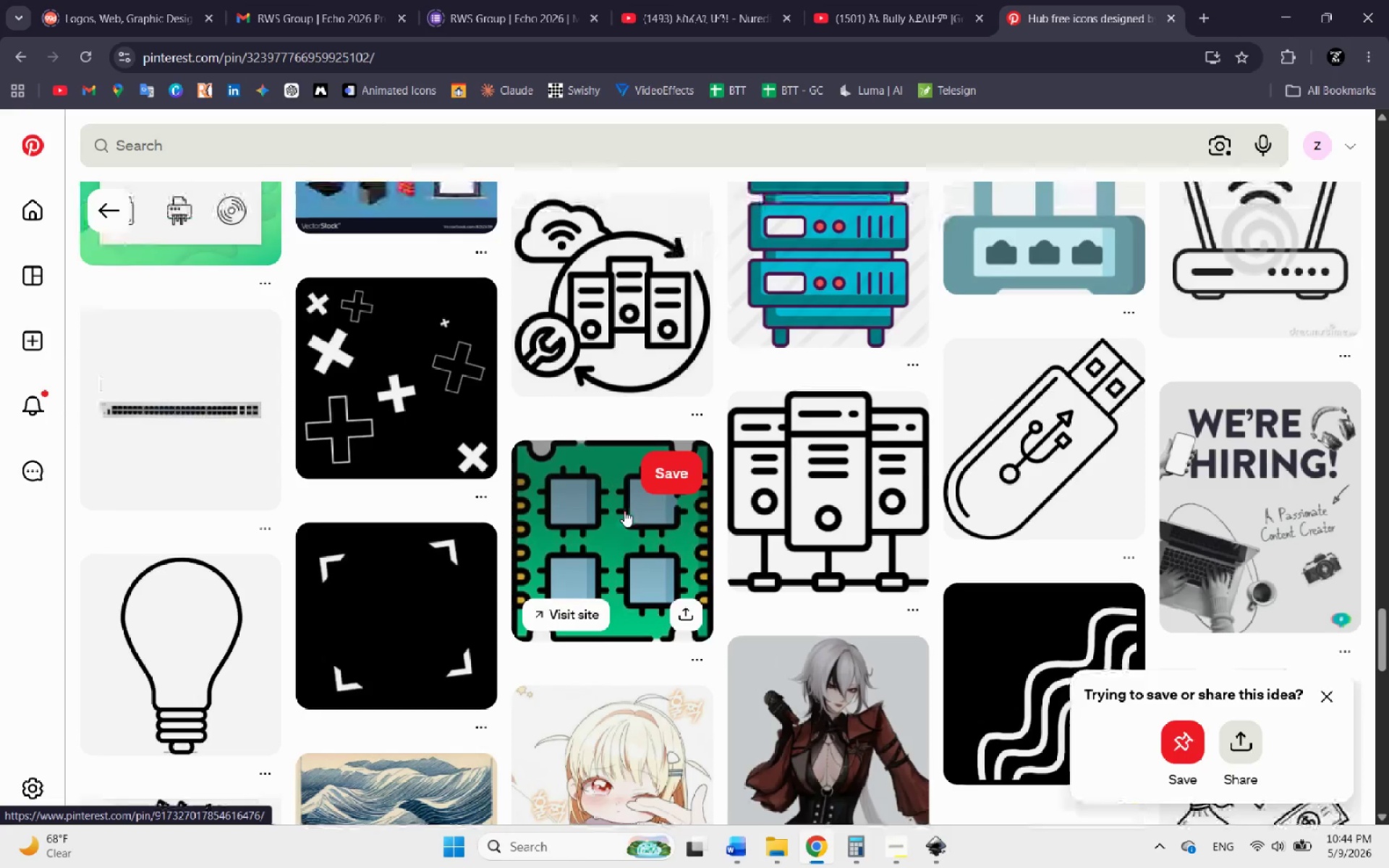 
scroll: coordinate [624, 511], scroll_direction: down, amount: 1.0
 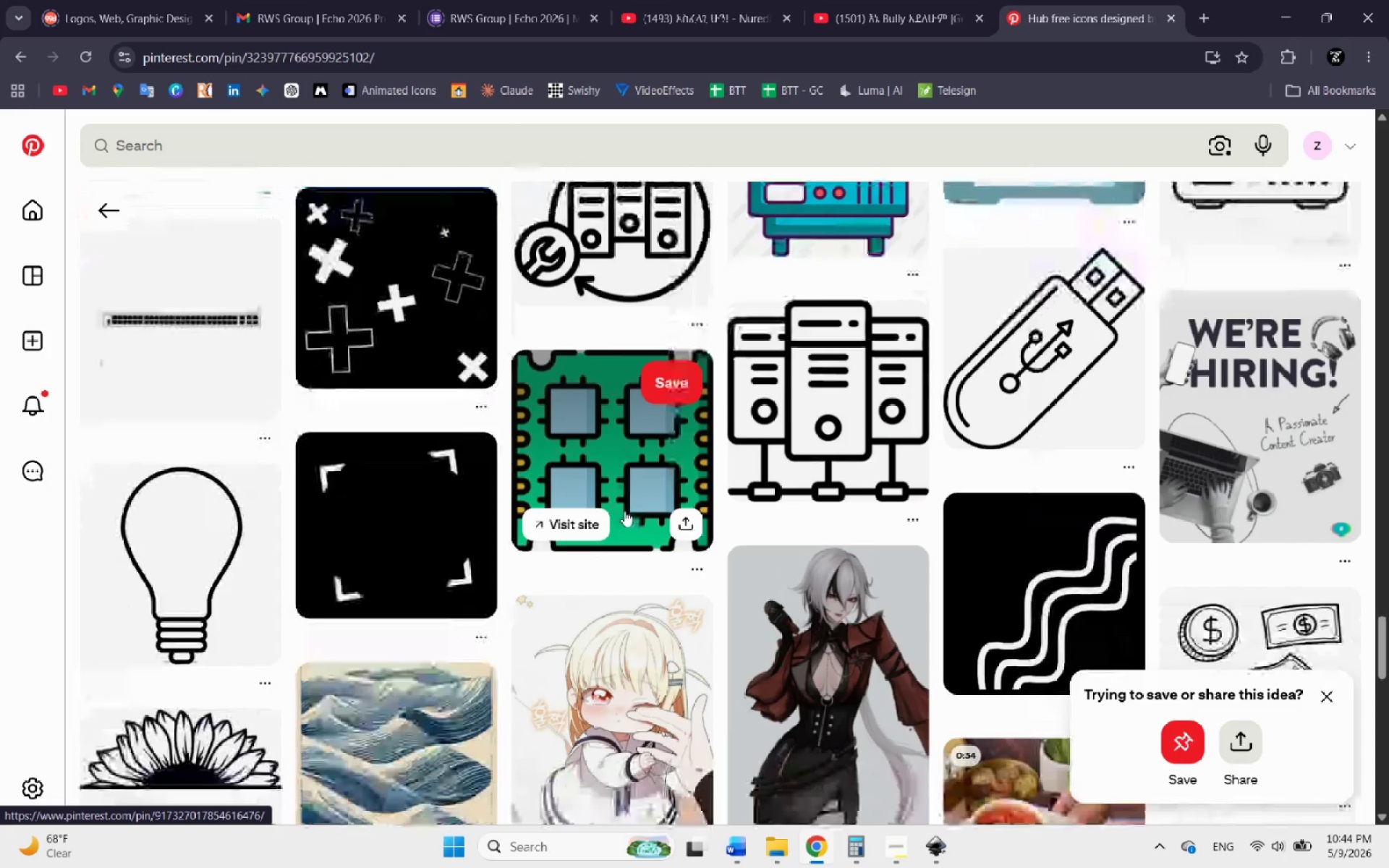 
scroll: coordinate [659, 490], scroll_direction: up, amount: 8.0
 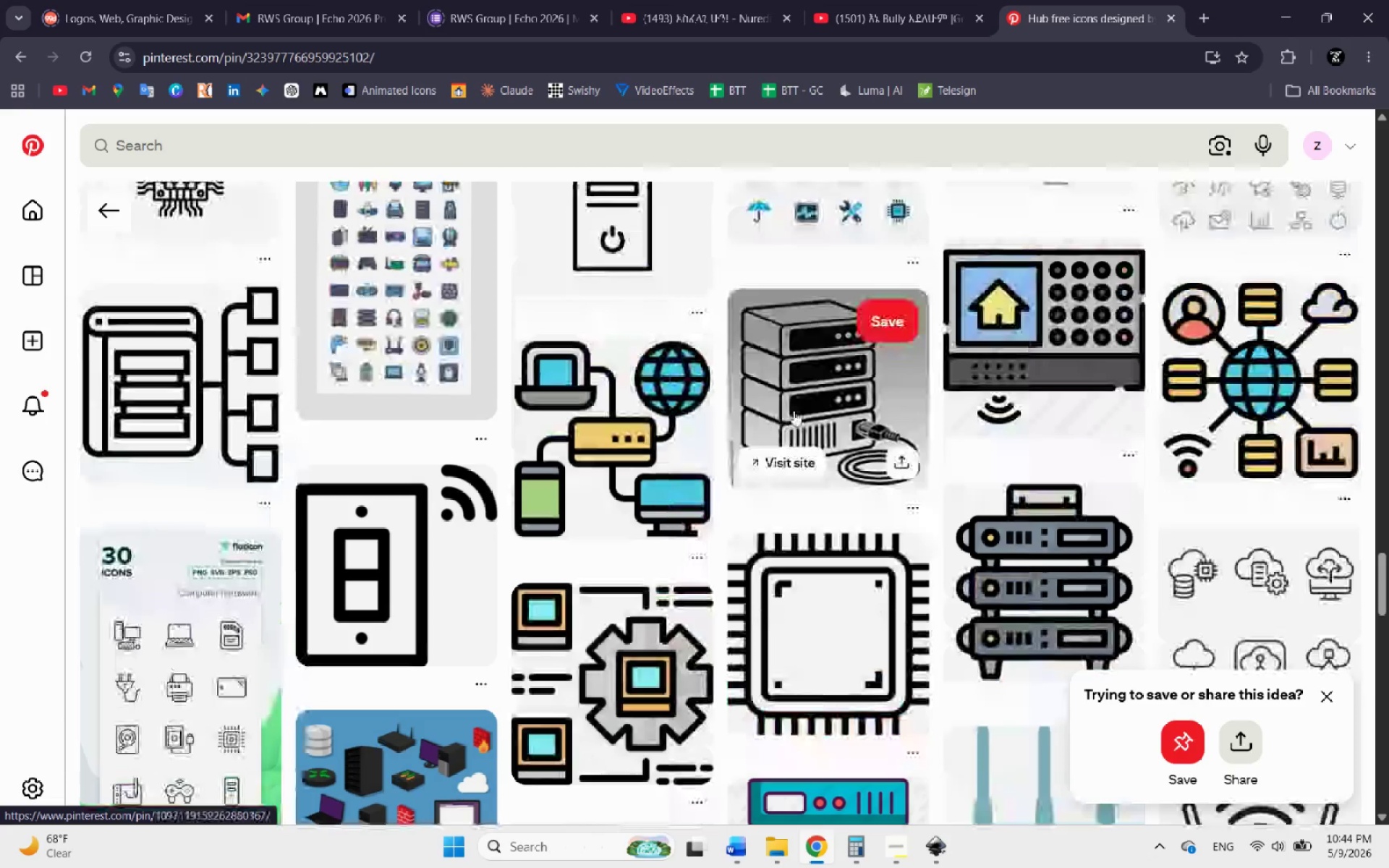 
left_click([794, 410])
 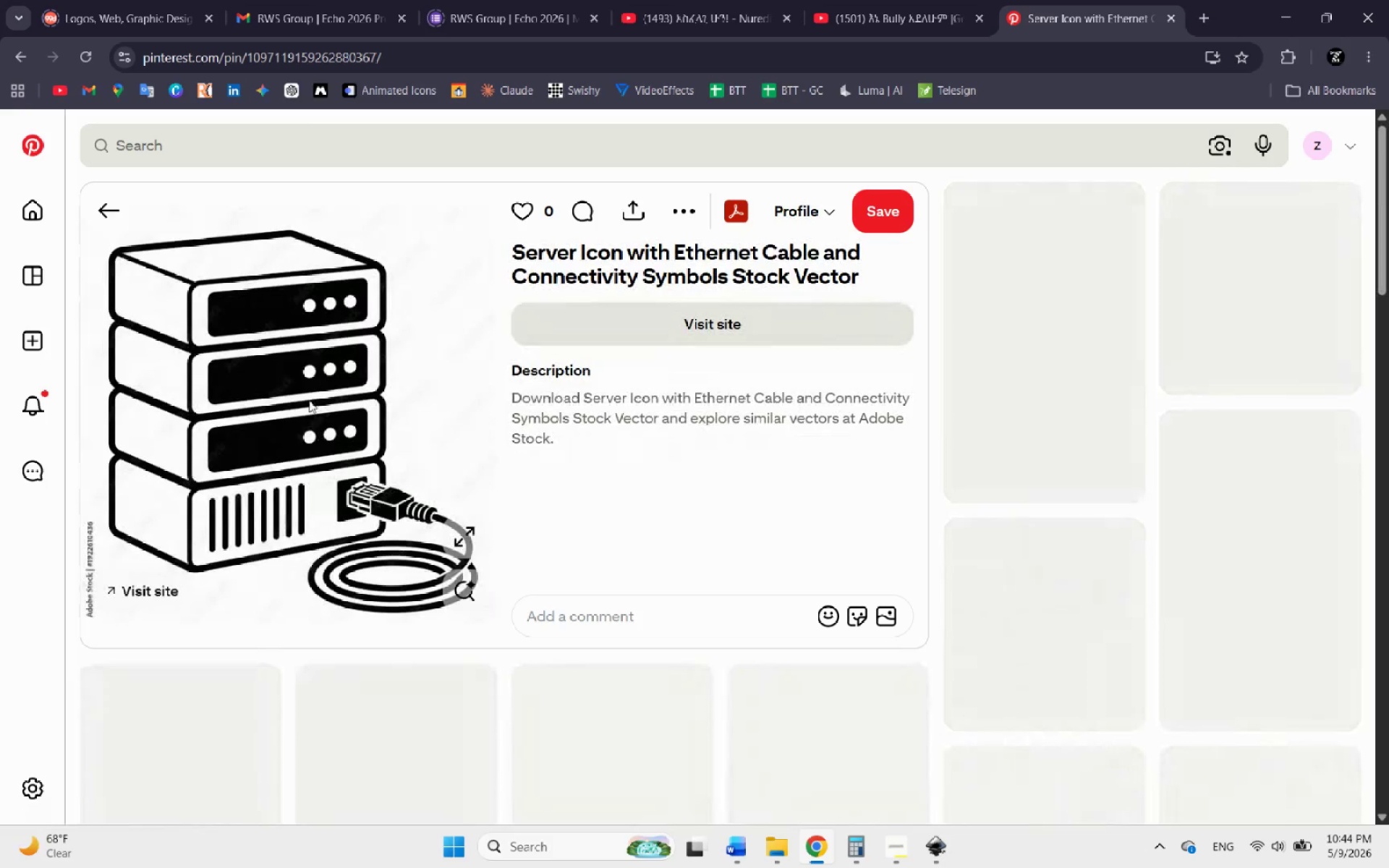 
right_click([286, 396])
 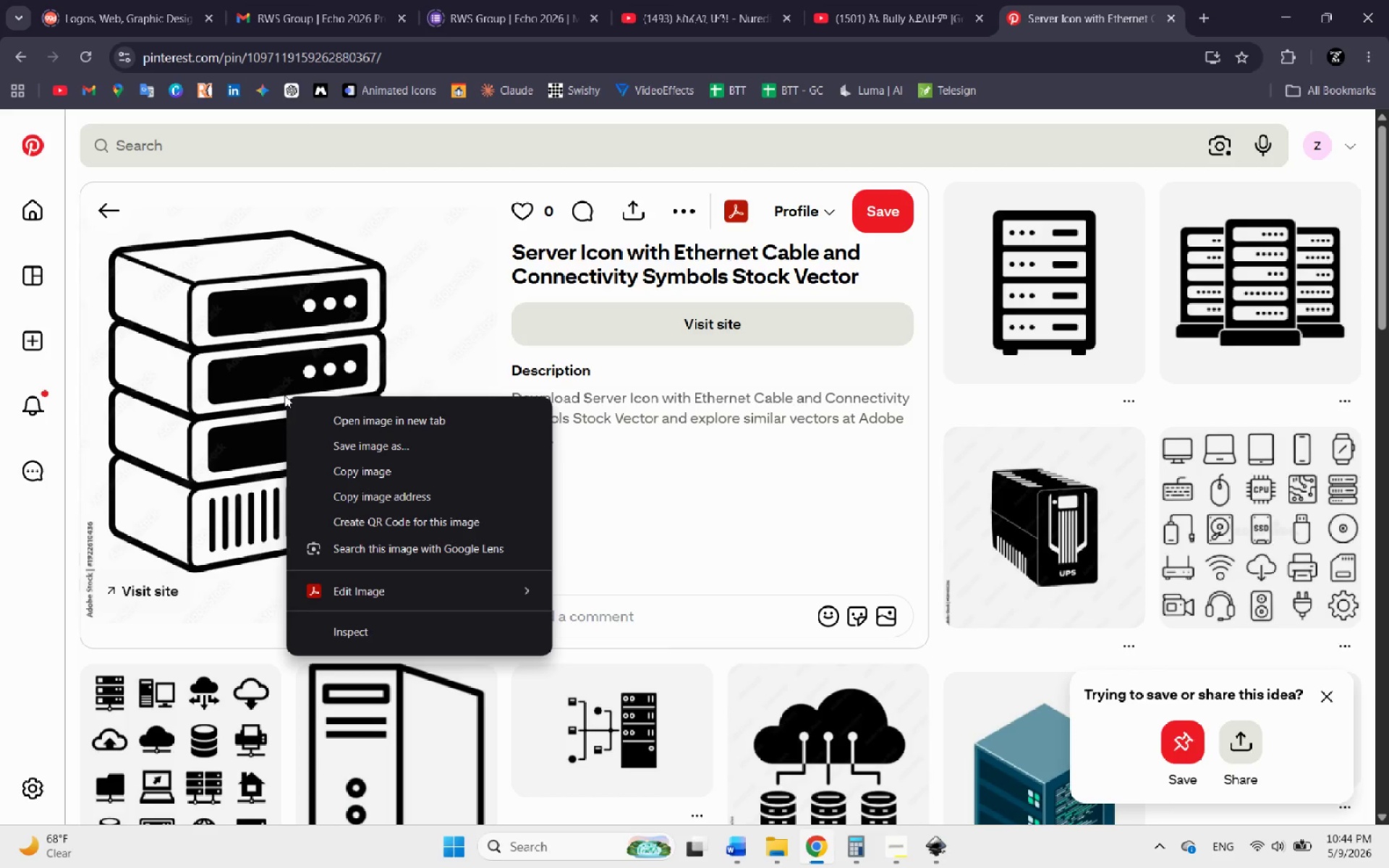 
wait(13.45)
 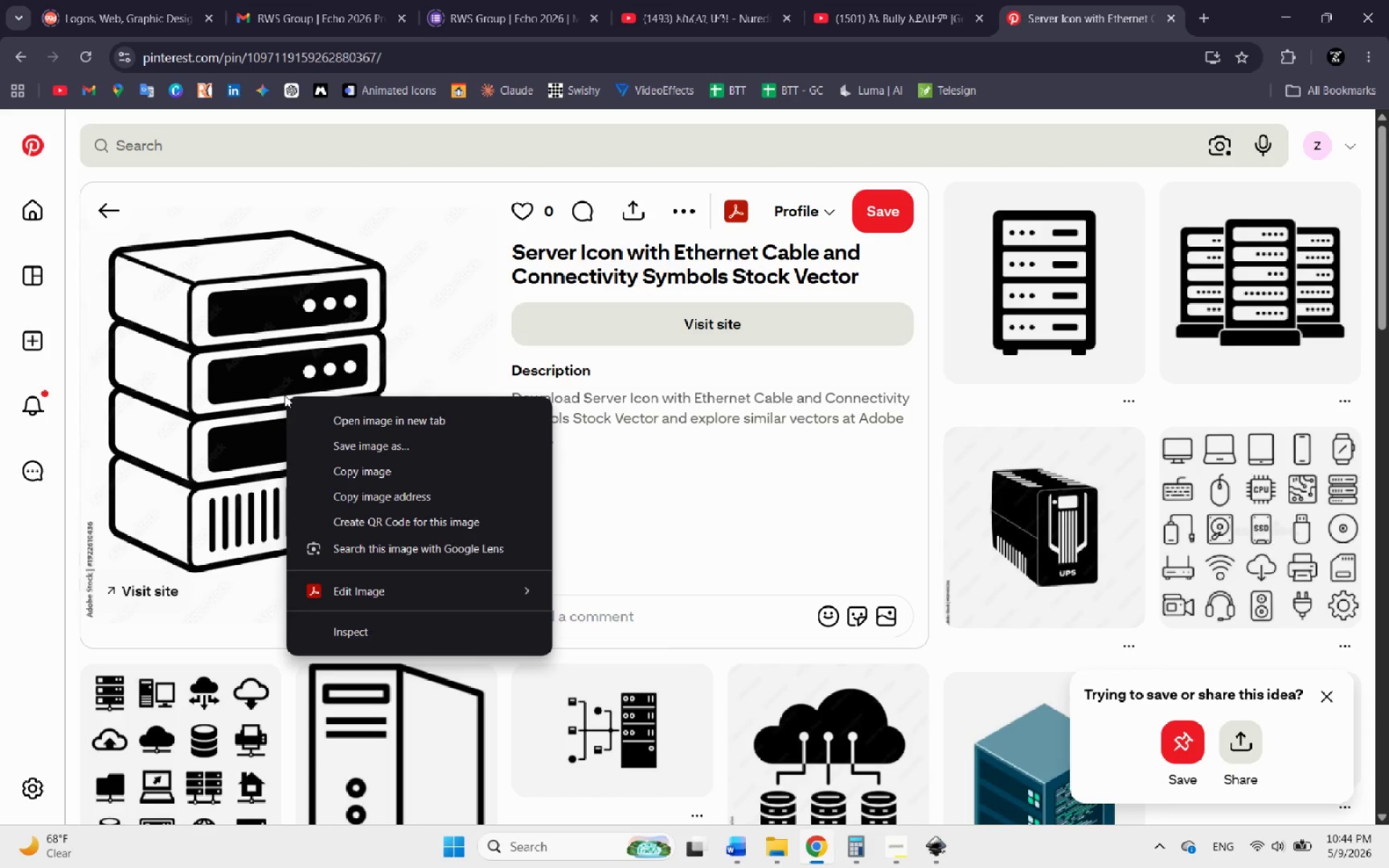 
left_click([410, 466])
 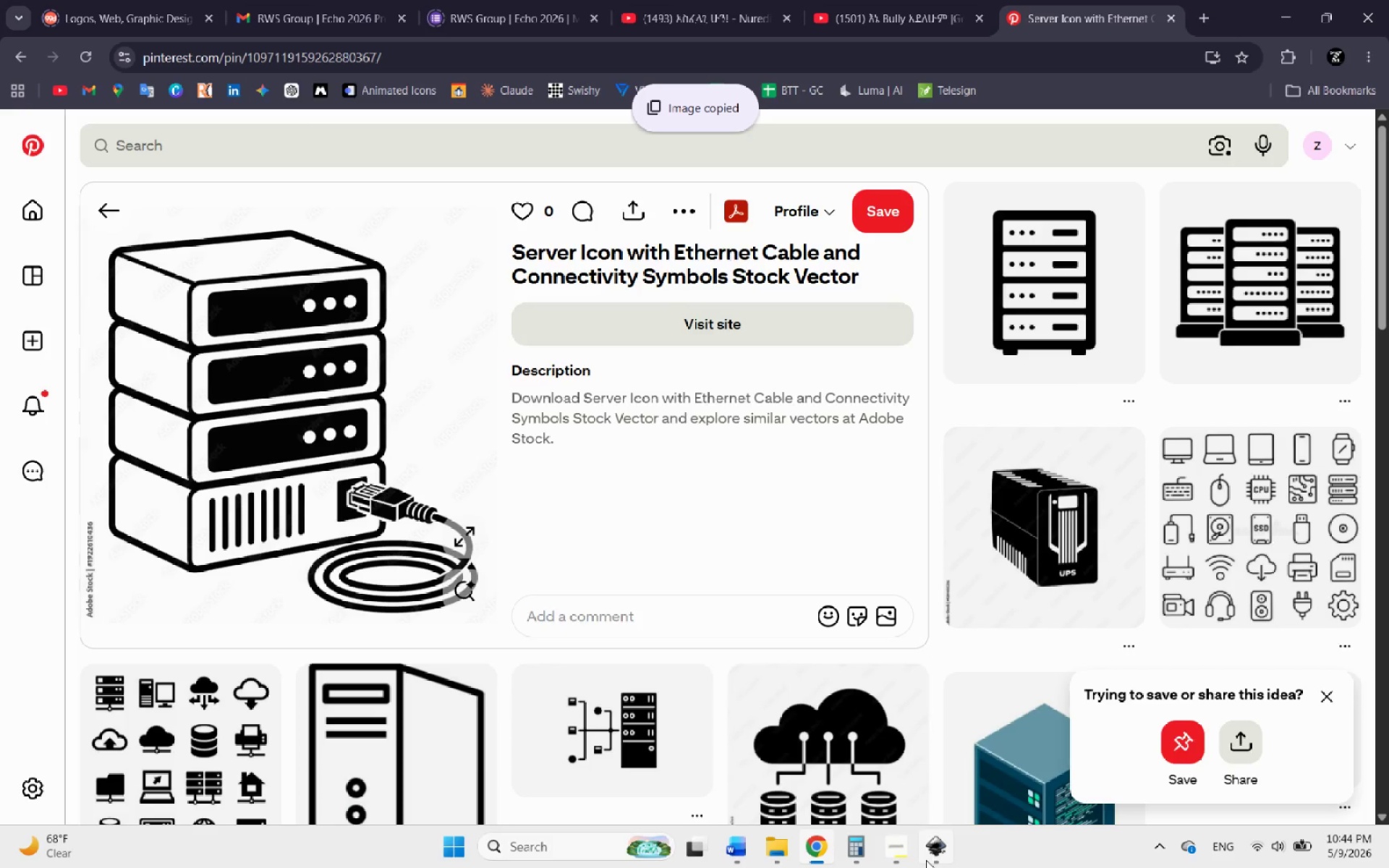 
left_click([926, 860])
 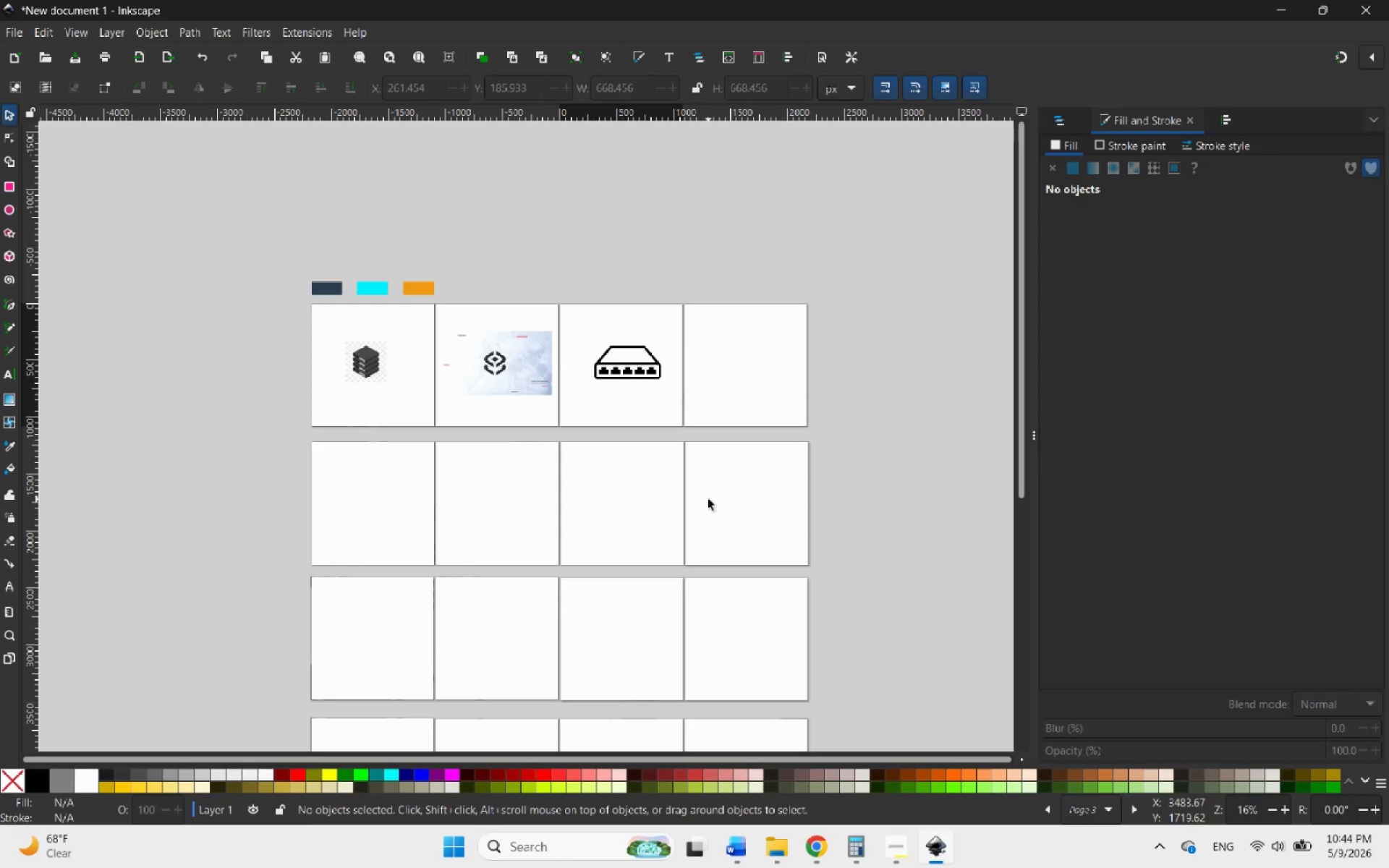 
key(Control+V)
 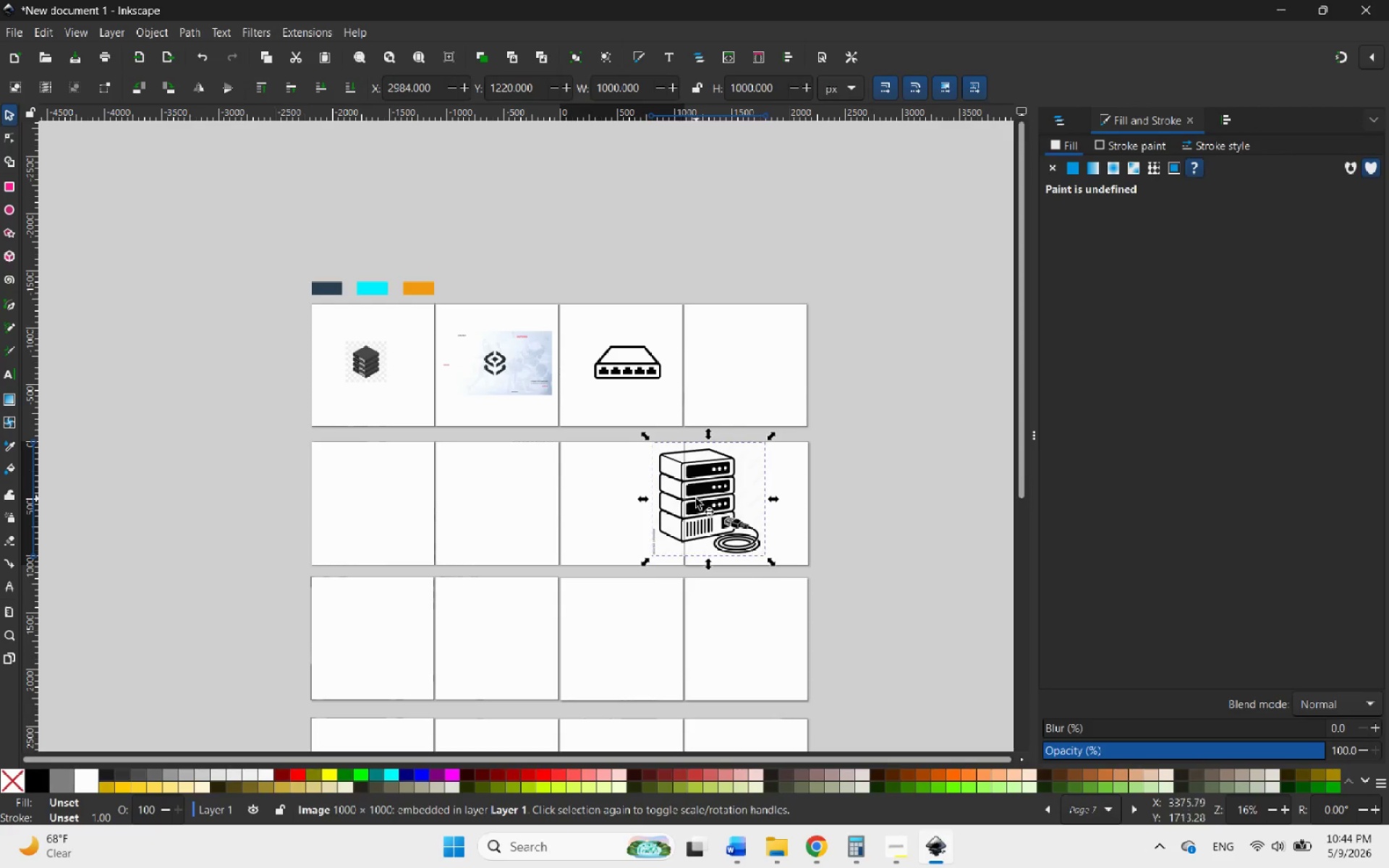 
left_click_drag(start_coordinate=[696, 498], to_coordinate=[747, 362])
 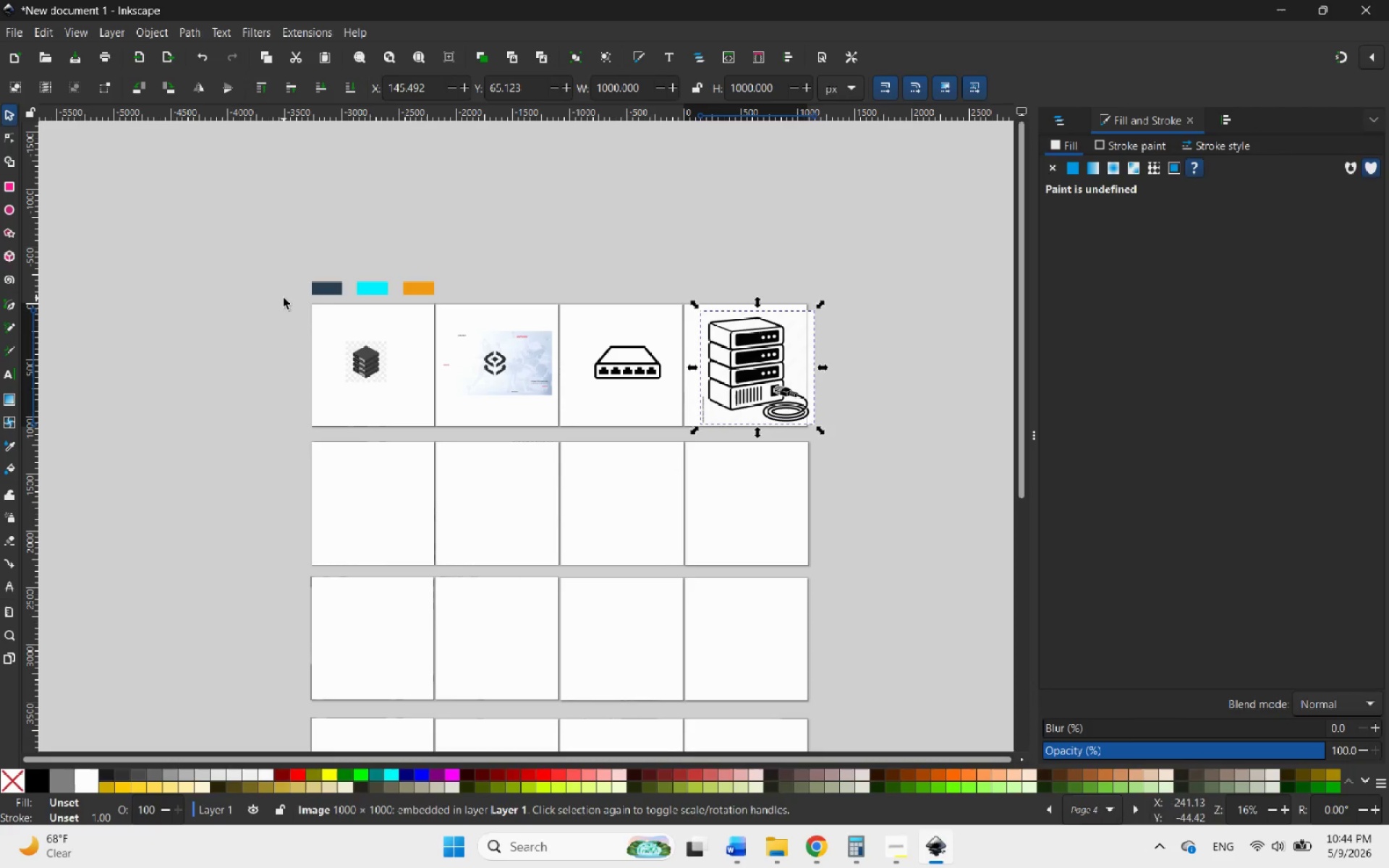 
left_click_drag(start_coordinate=[284, 298], to_coordinate=[934, 504])
 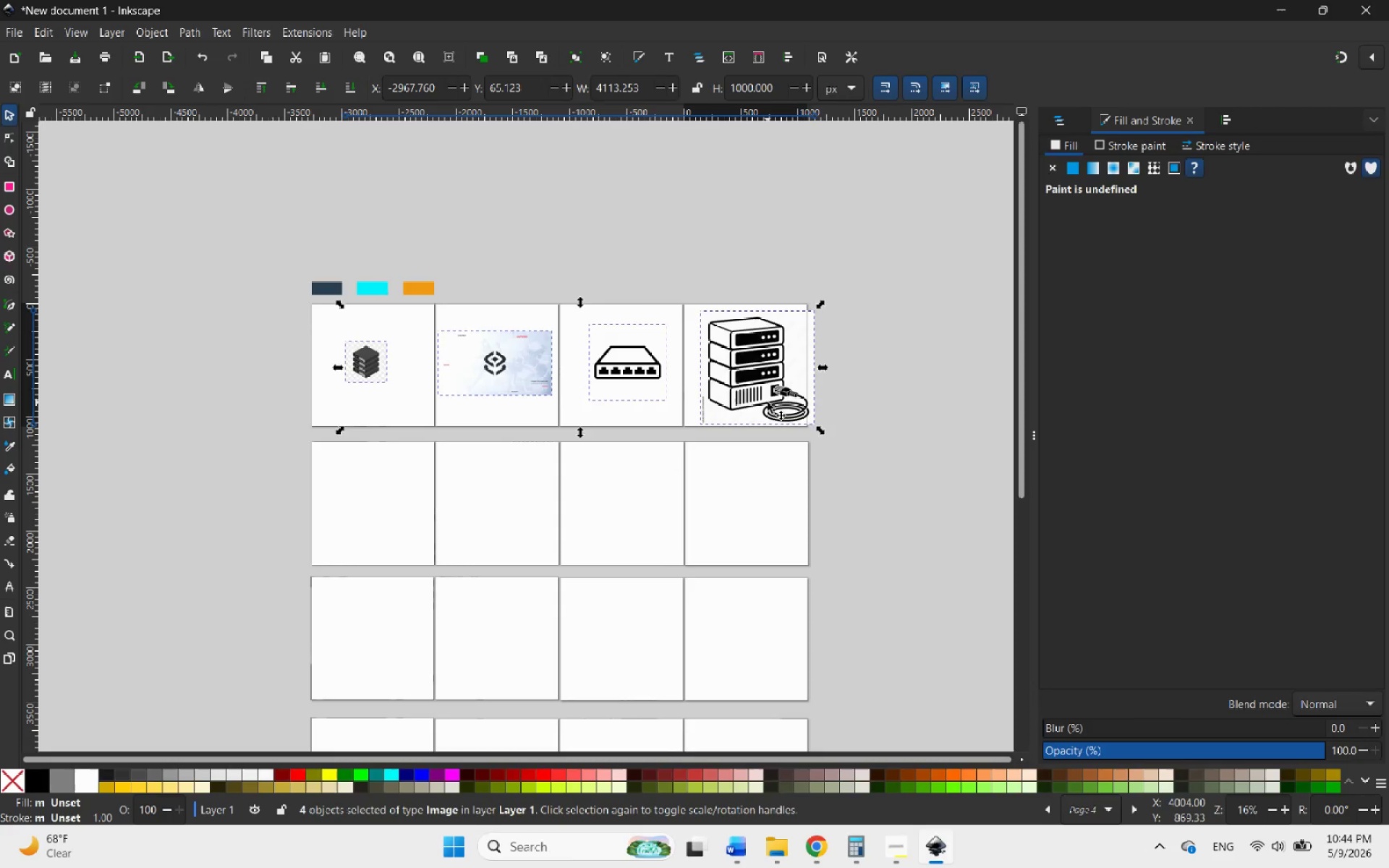 
left_click_drag(start_coordinate=[768, 402], to_coordinate=[765, 247])
 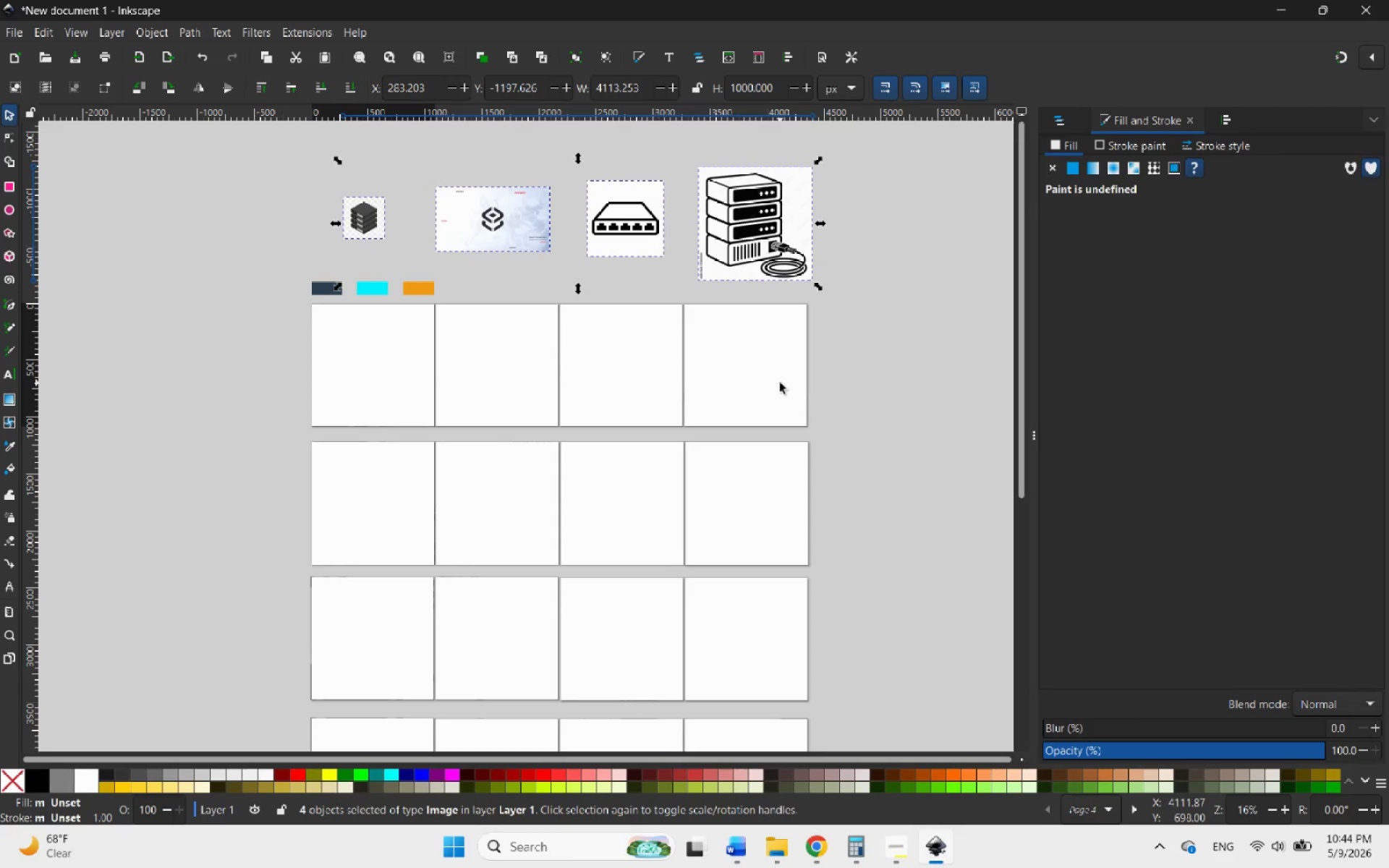 
left_click([780, 383])
 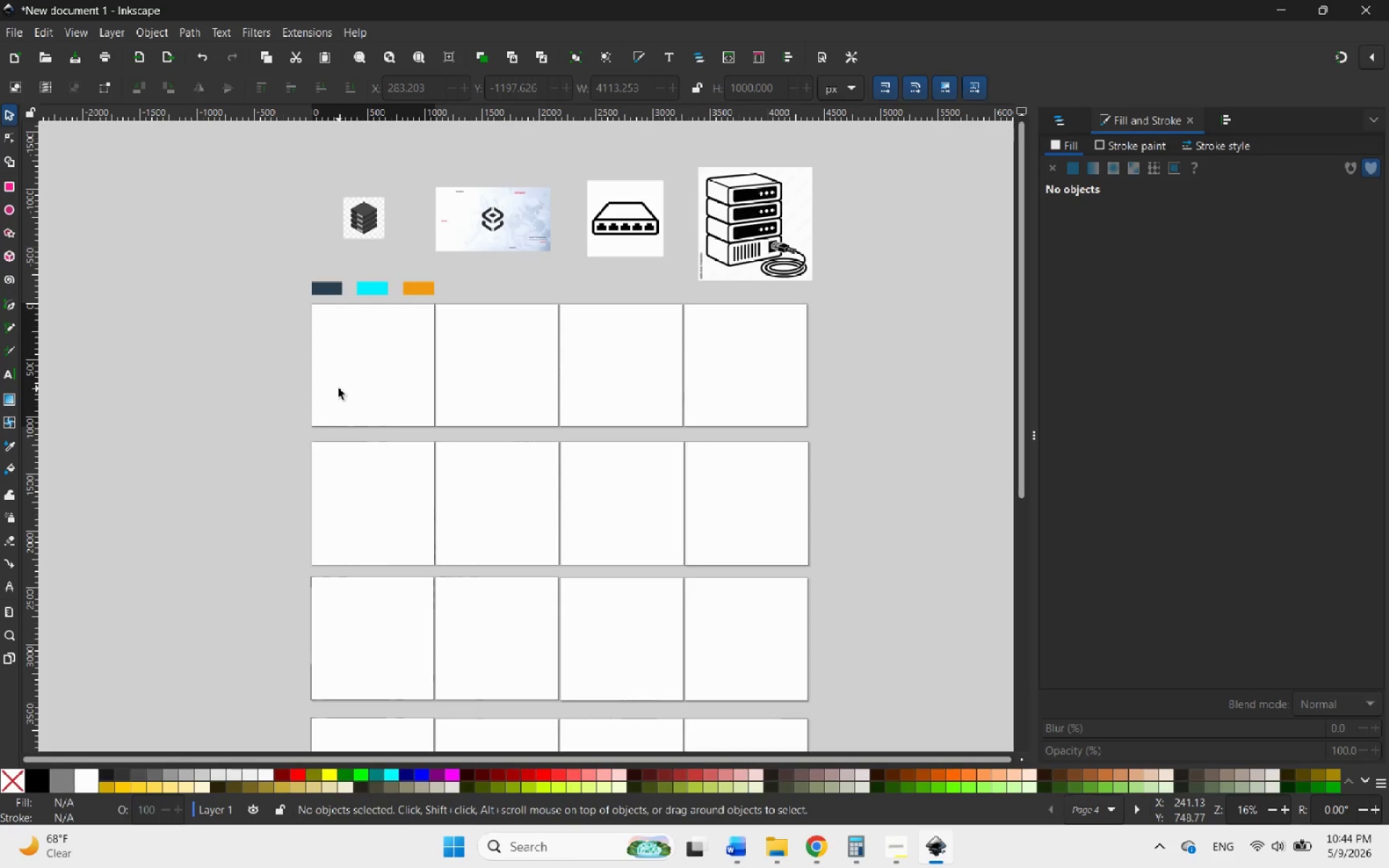 
wait(7.2)
 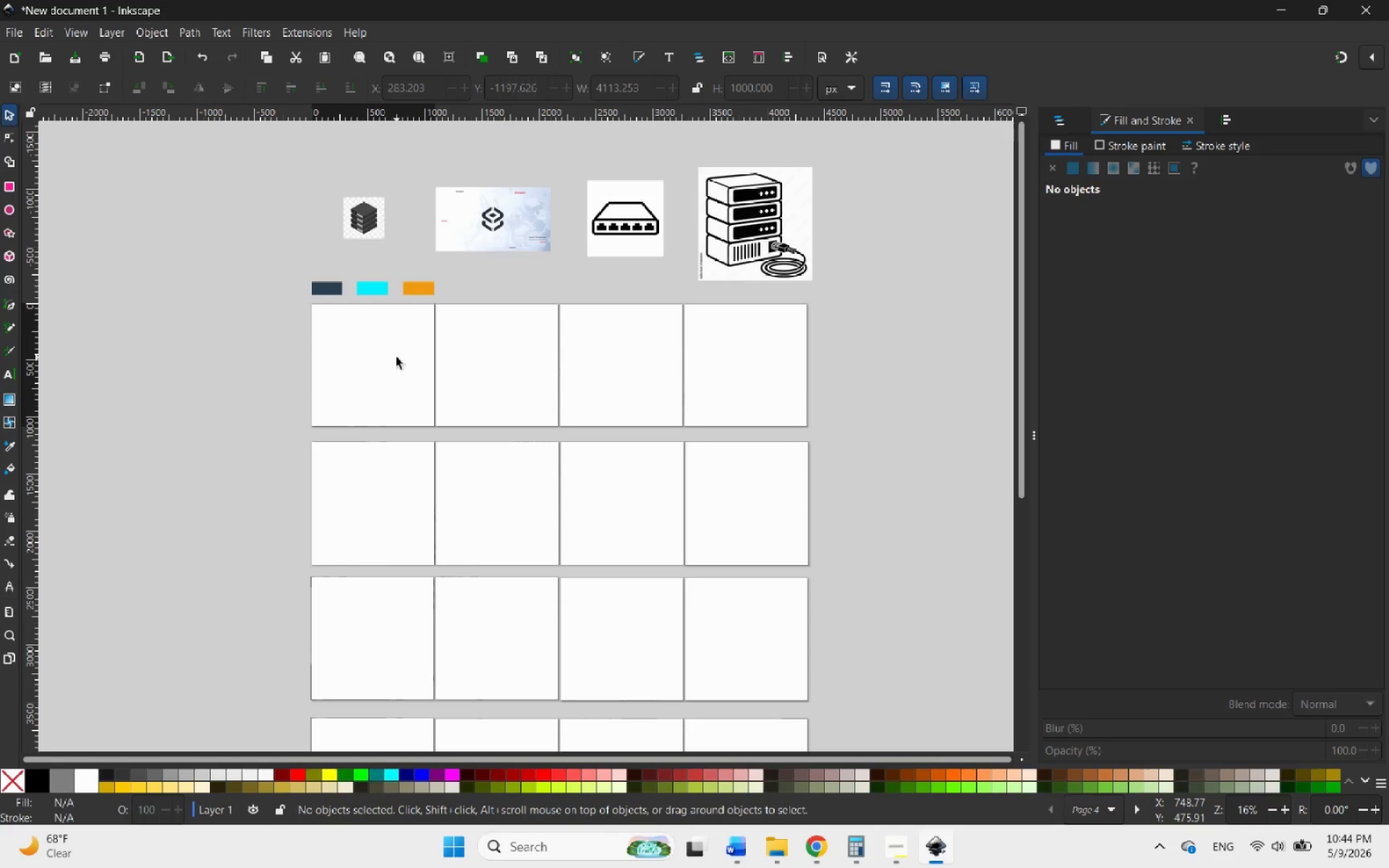 
hold_key(key=ControlLeft, duration=0.58)
scroll: coordinate [391, 318], scroll_direction: up, amount: 5.0
 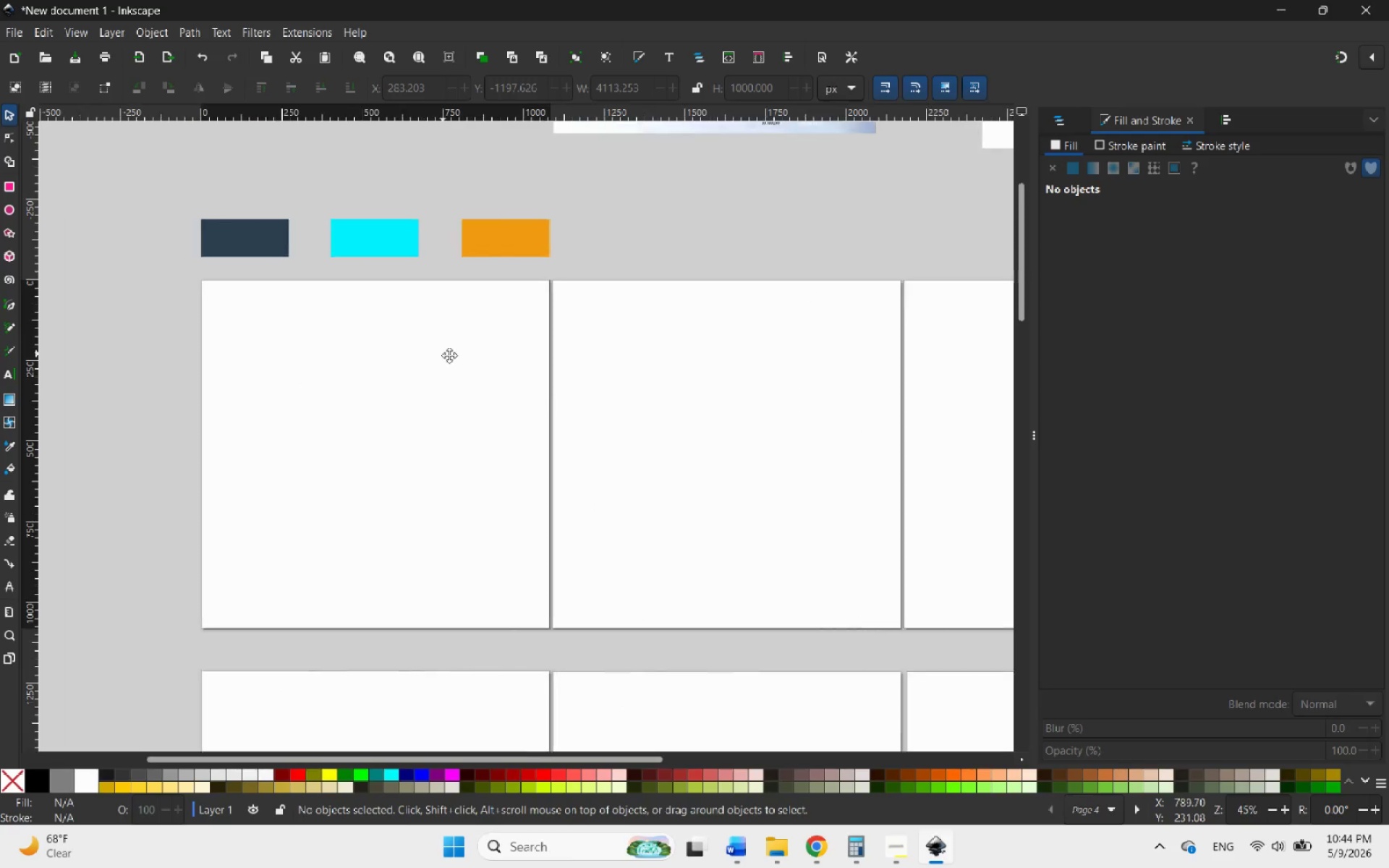 
hold_key(key=ControlLeft, duration=0.77)
scroll: coordinate [282, 430], scroll_direction: up, amount: 1.0
 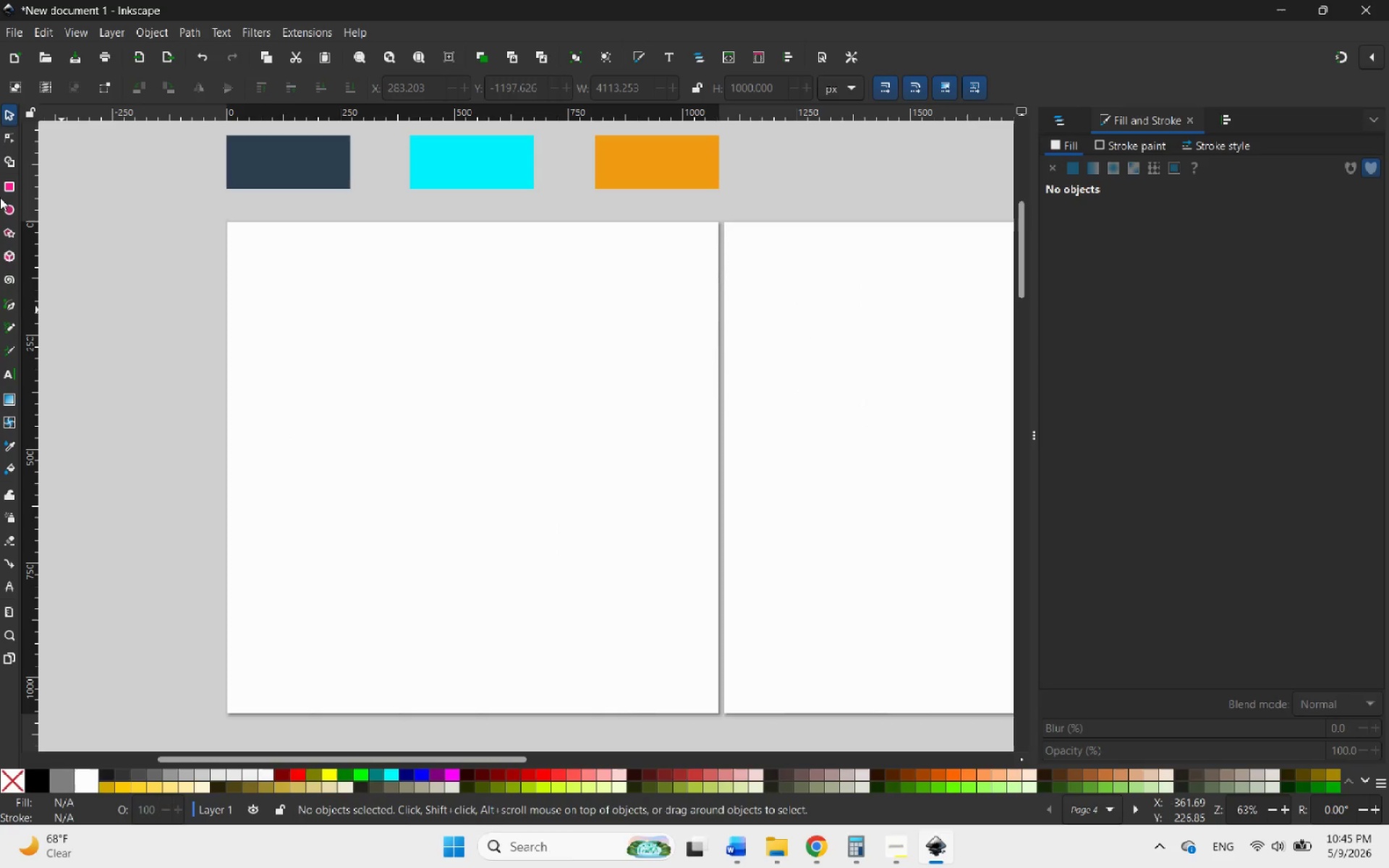 
mouse_move([9, 197])
 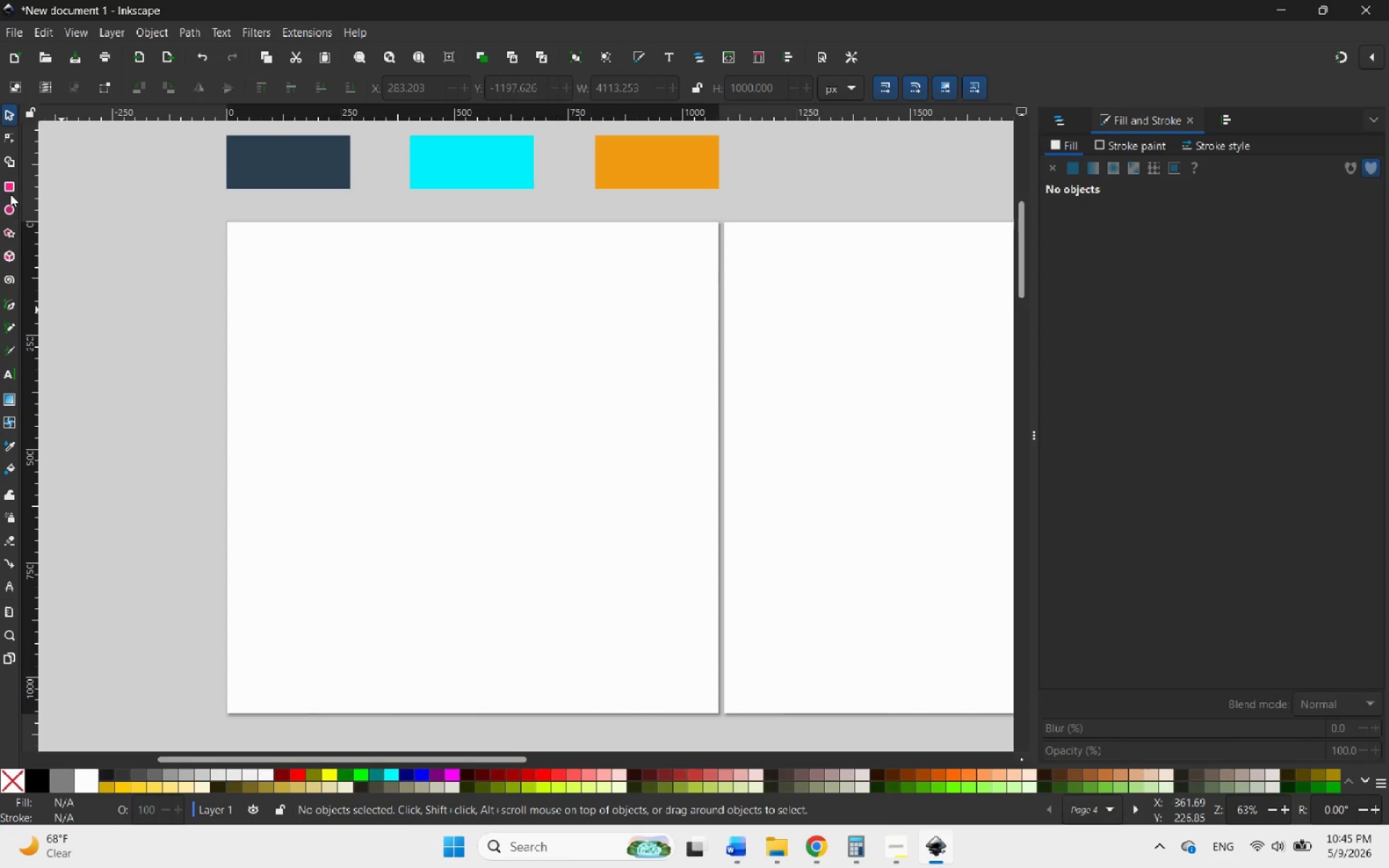 
mouse_move([19, 199])
 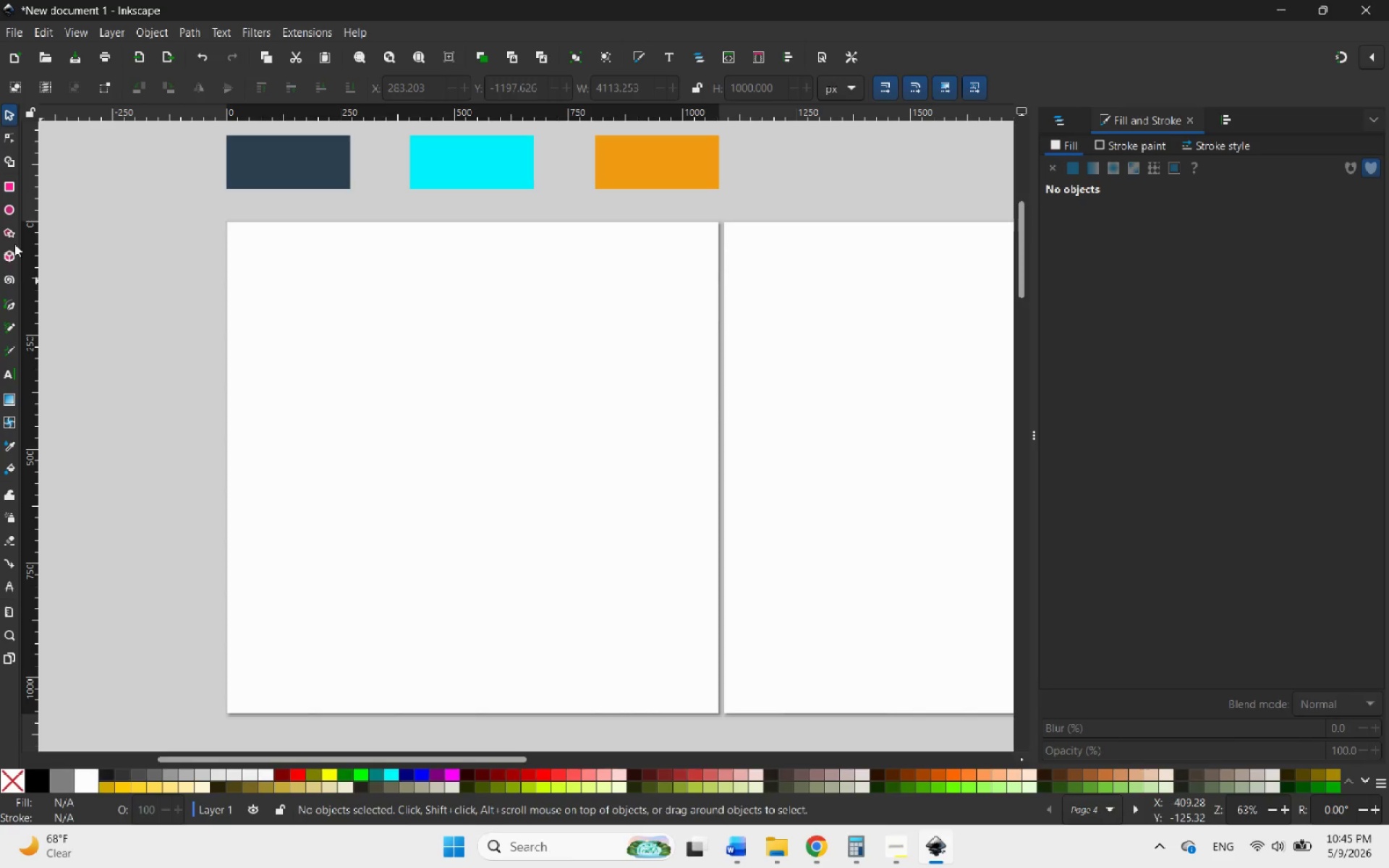 
left_click([9, 301])
 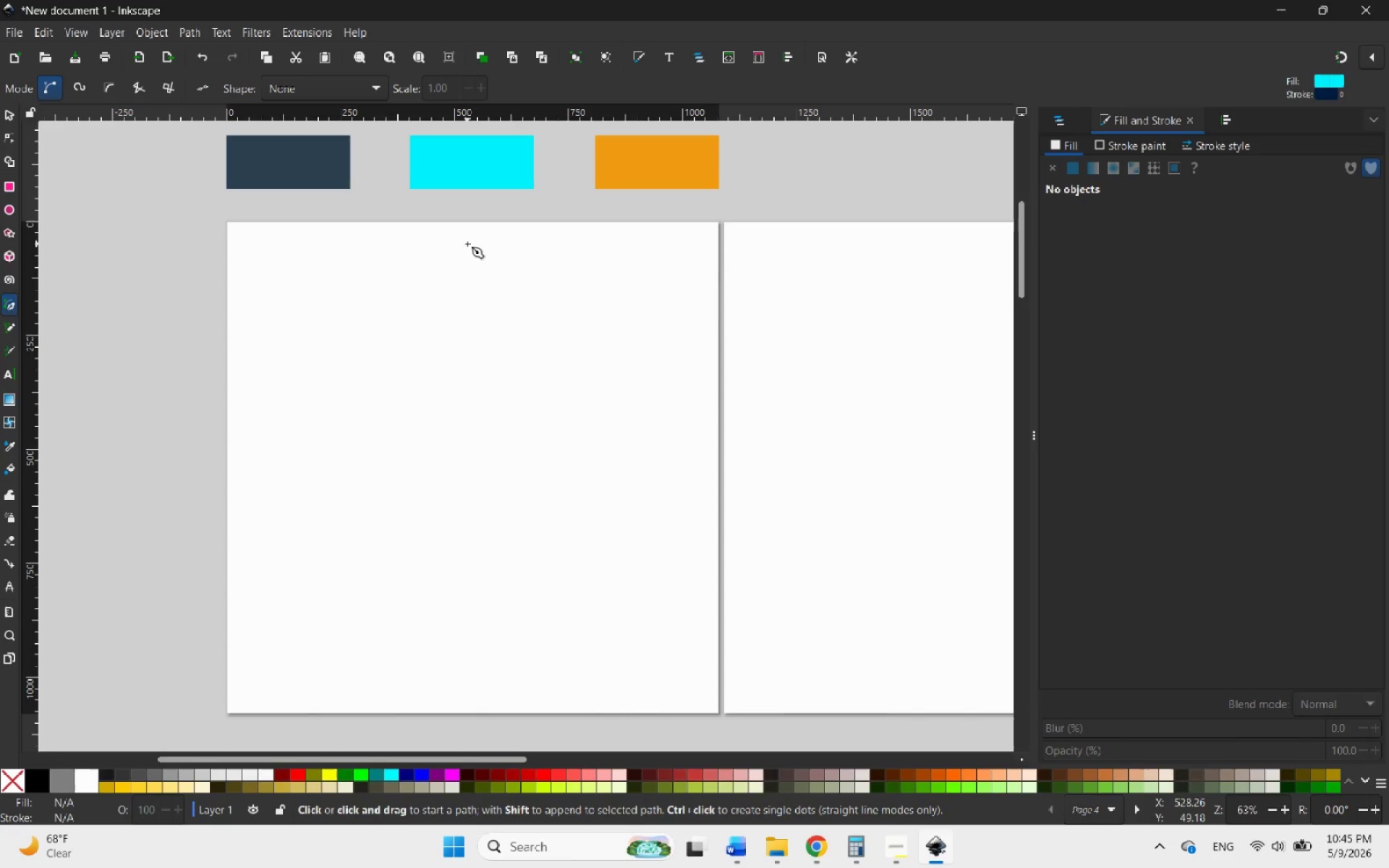 
left_click([467, 238])
 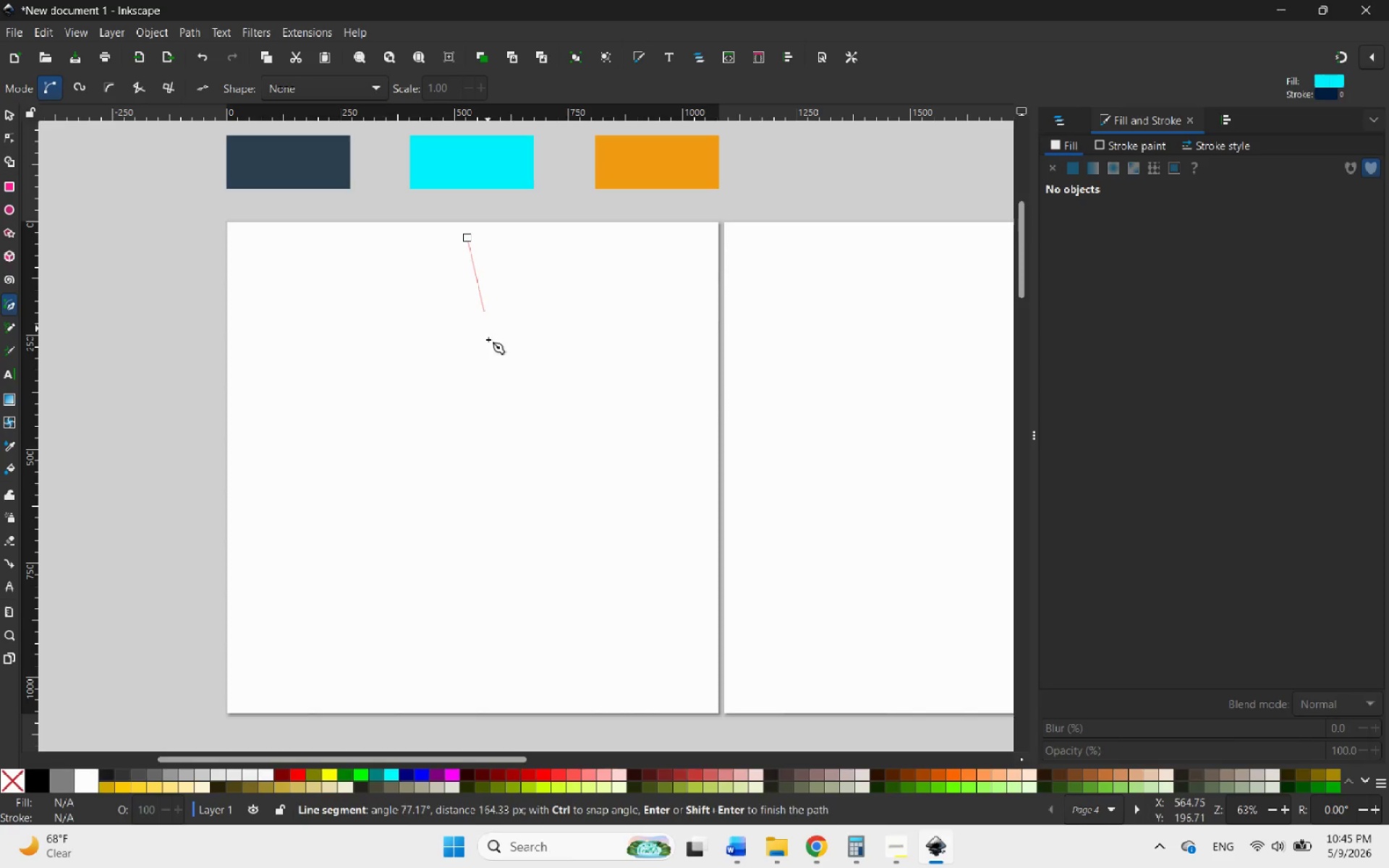 
hold_key(key=ControlLeft, duration=2.31)
left_click([479, 703])
 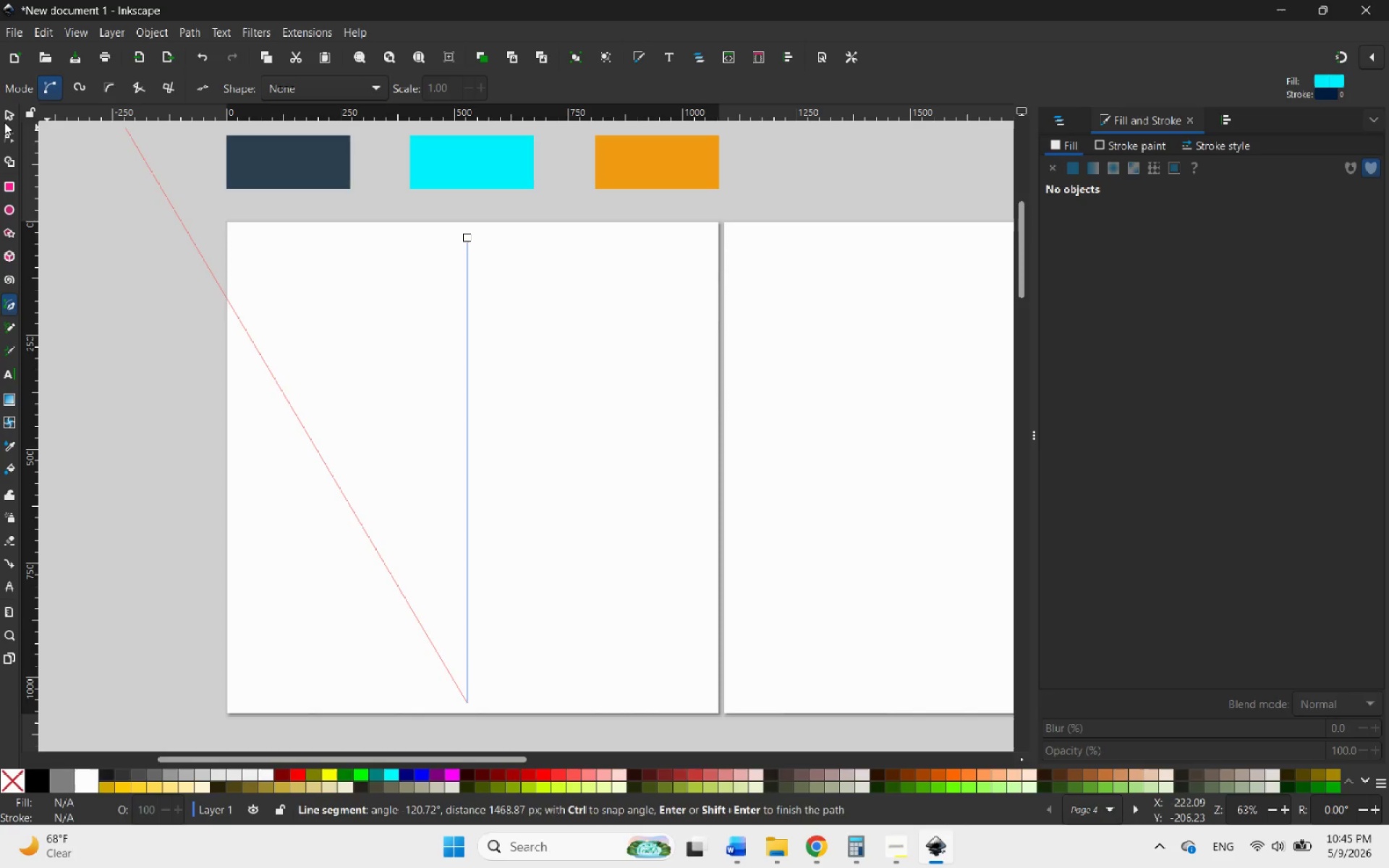 
left_click([9, 118])
 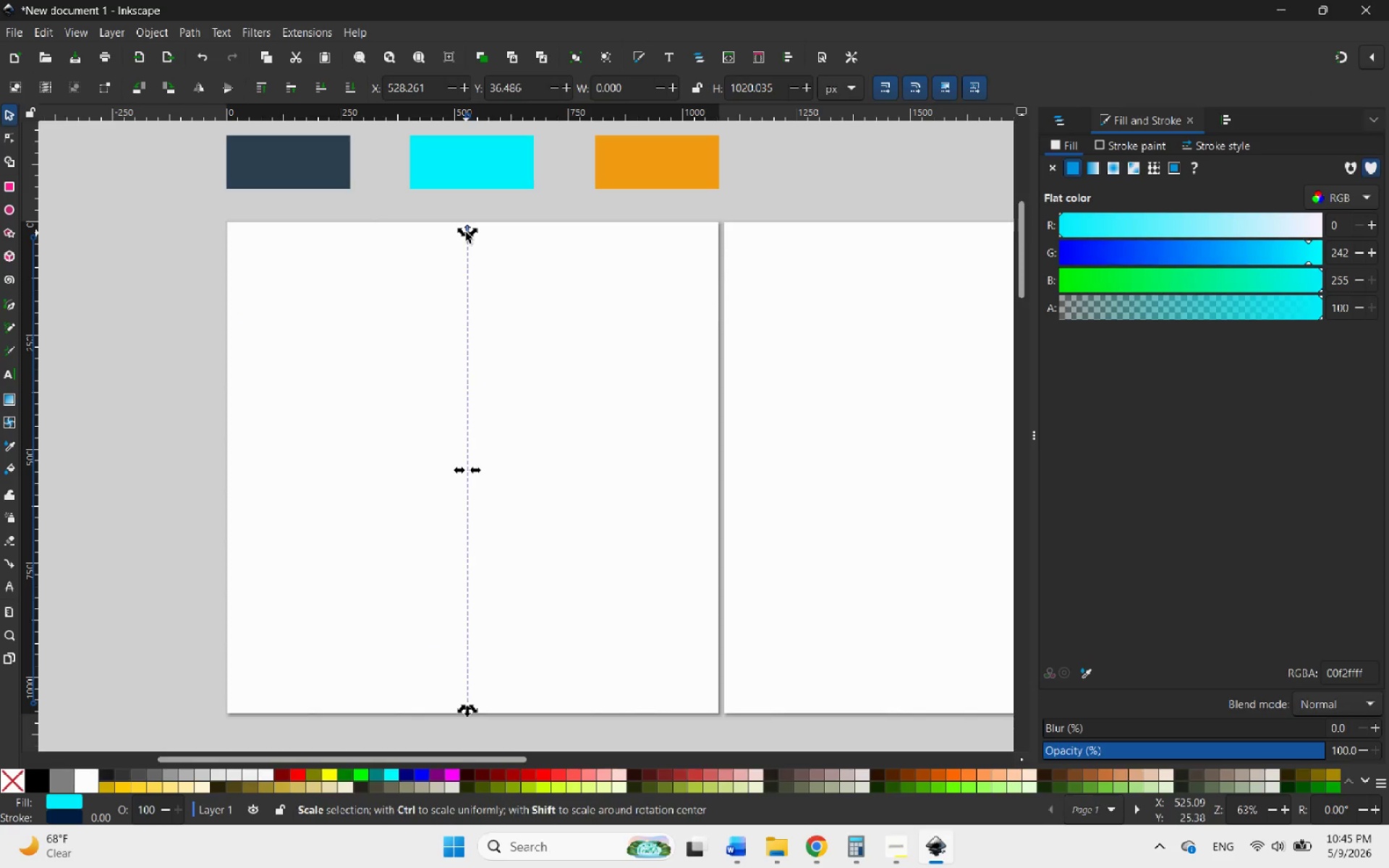 
hold_key(key=ControlLeft, duration=0.91)
scroll: coordinate [463, 213], scroll_direction: up, amount: 2.0
 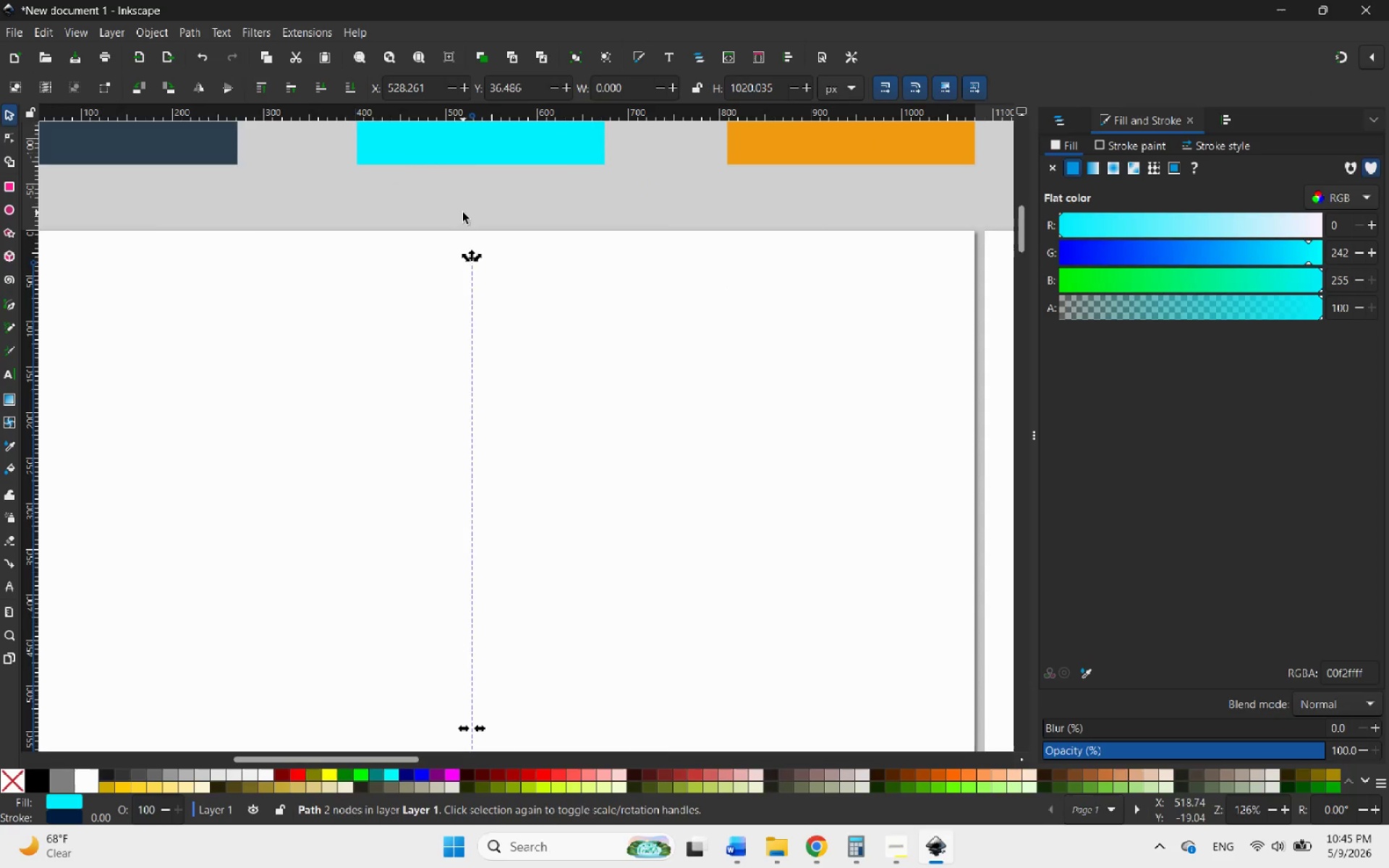 
hold_key(key=ControlLeft, duration=0.72)
scroll: coordinate [477, 251], scroll_direction: up, amount: 1.0
 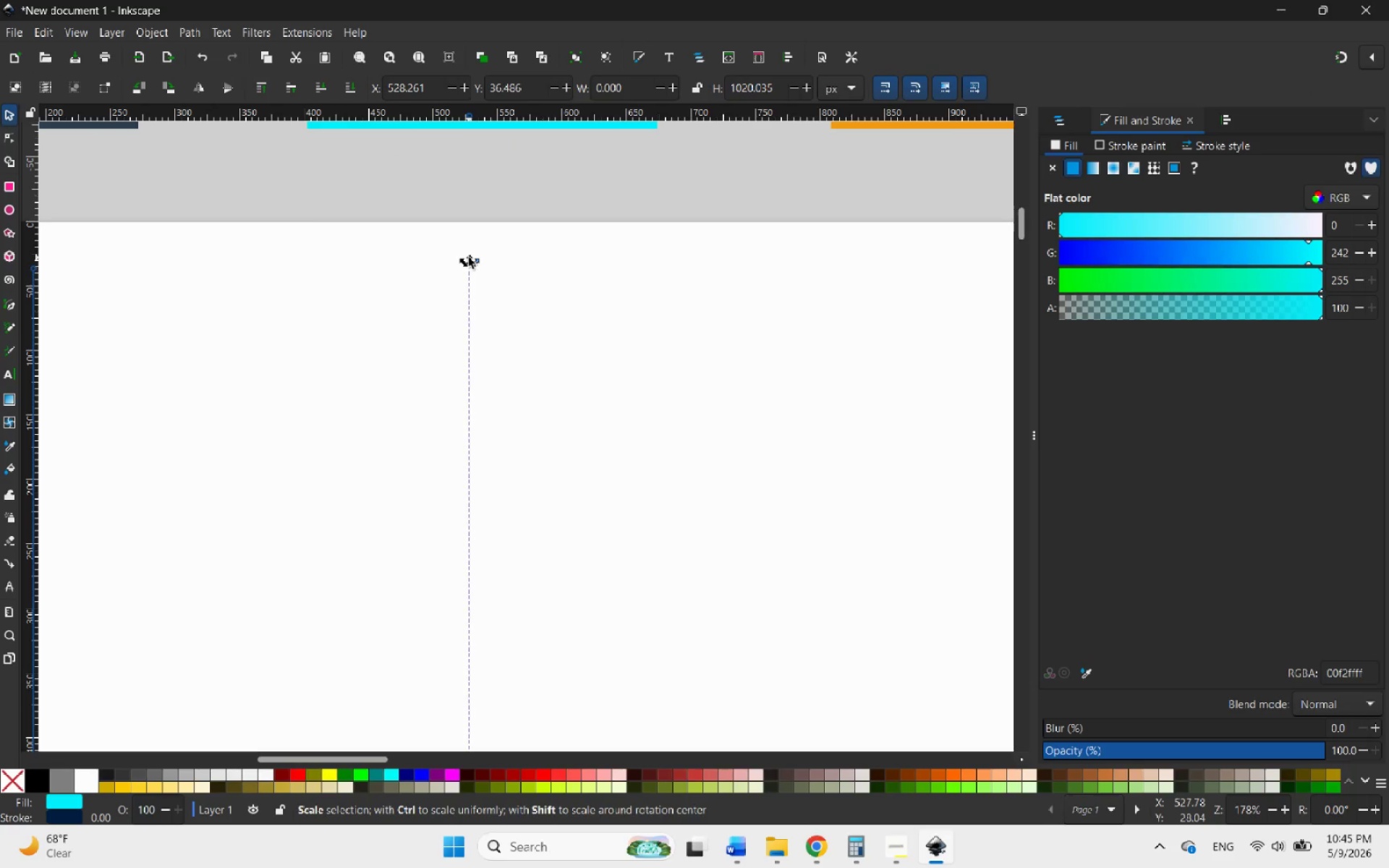 
left_click_drag(start_coordinate=[469, 258], to_coordinate=[476, 200])
 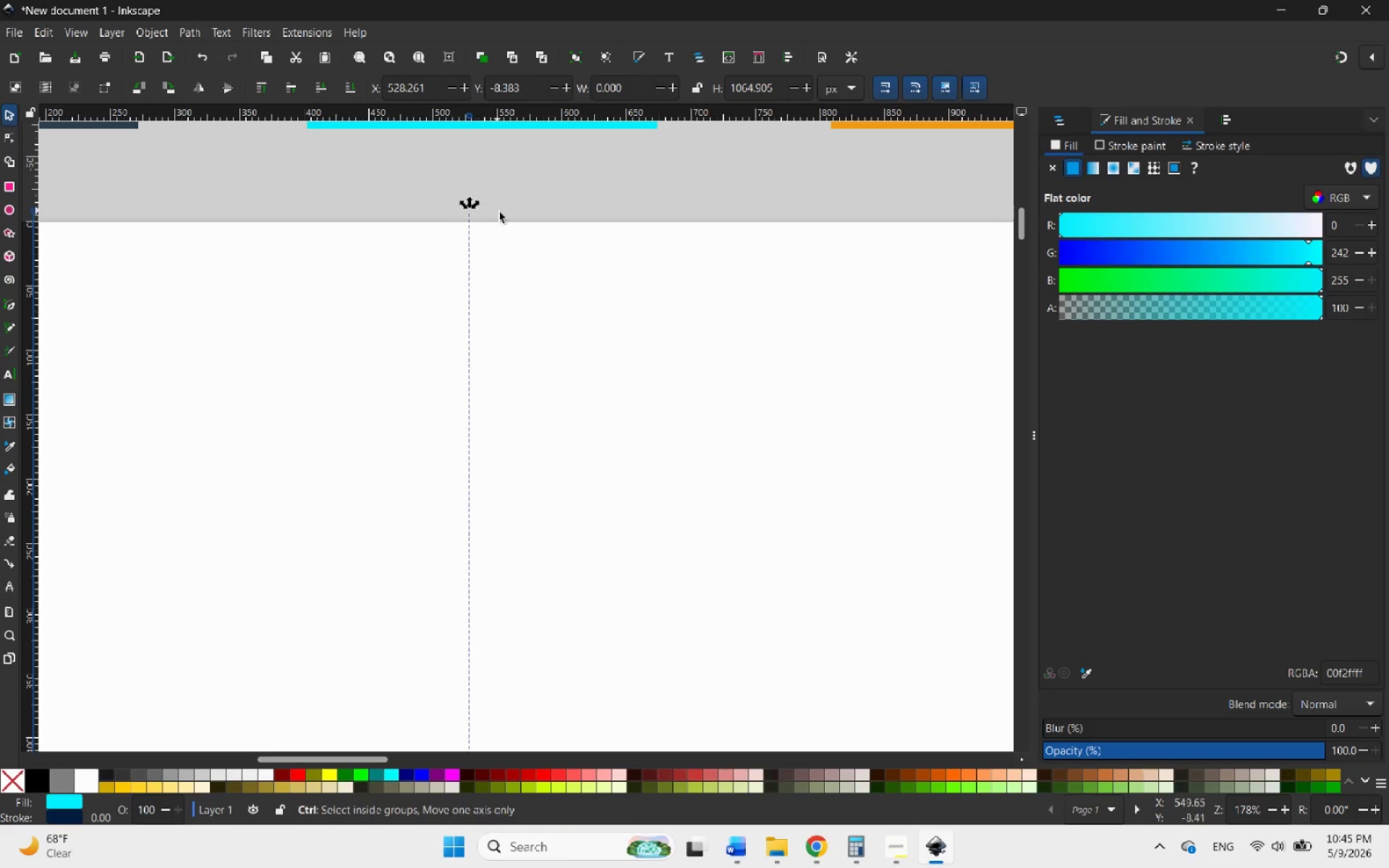 
hold_key(key=ControlLeft, duration=1.59)
scroll: coordinate [505, 218], scroll_direction: down, amount: 5.0
 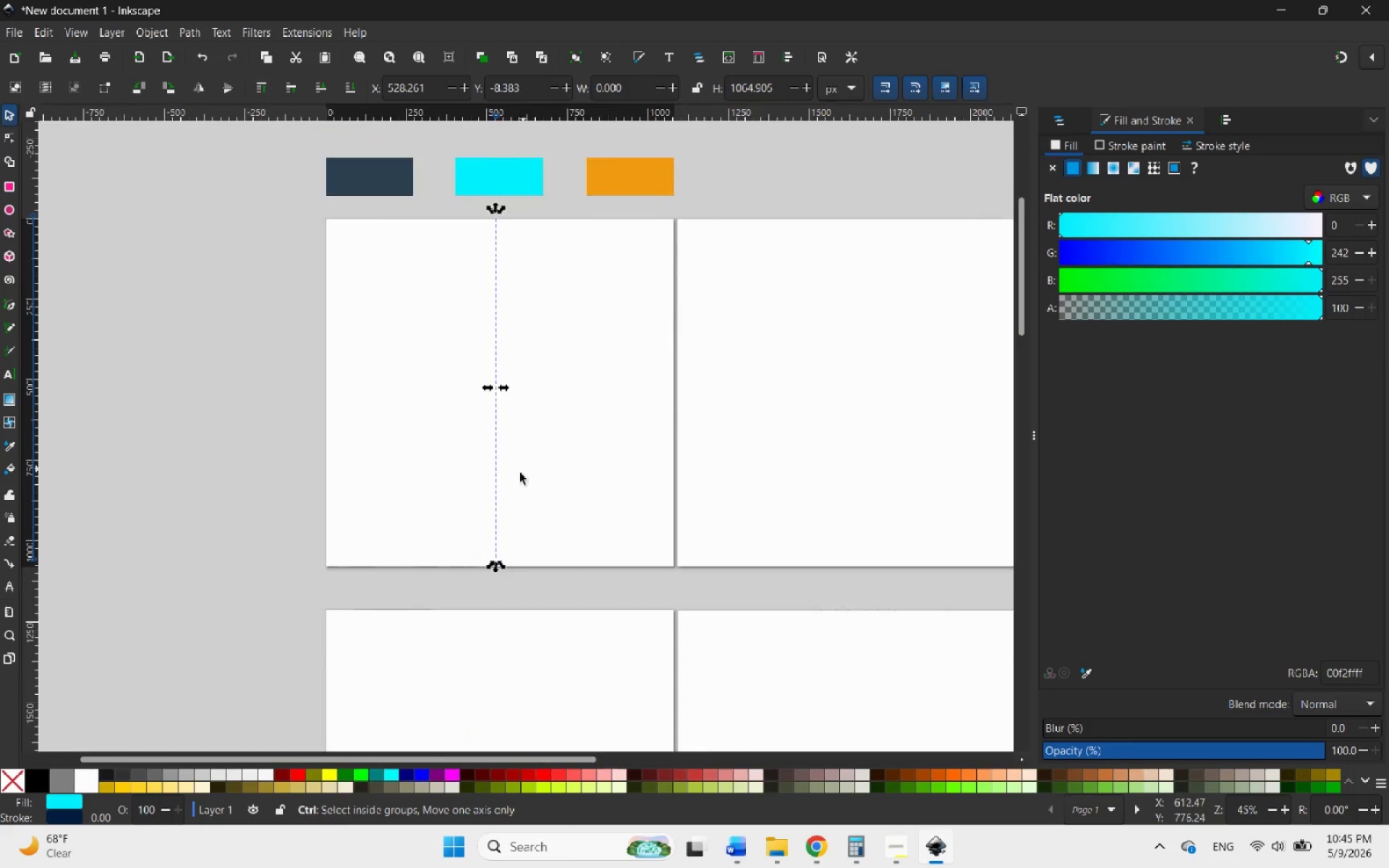 
scroll: coordinate [499, 509], scroll_direction: up, amount: 4.0
 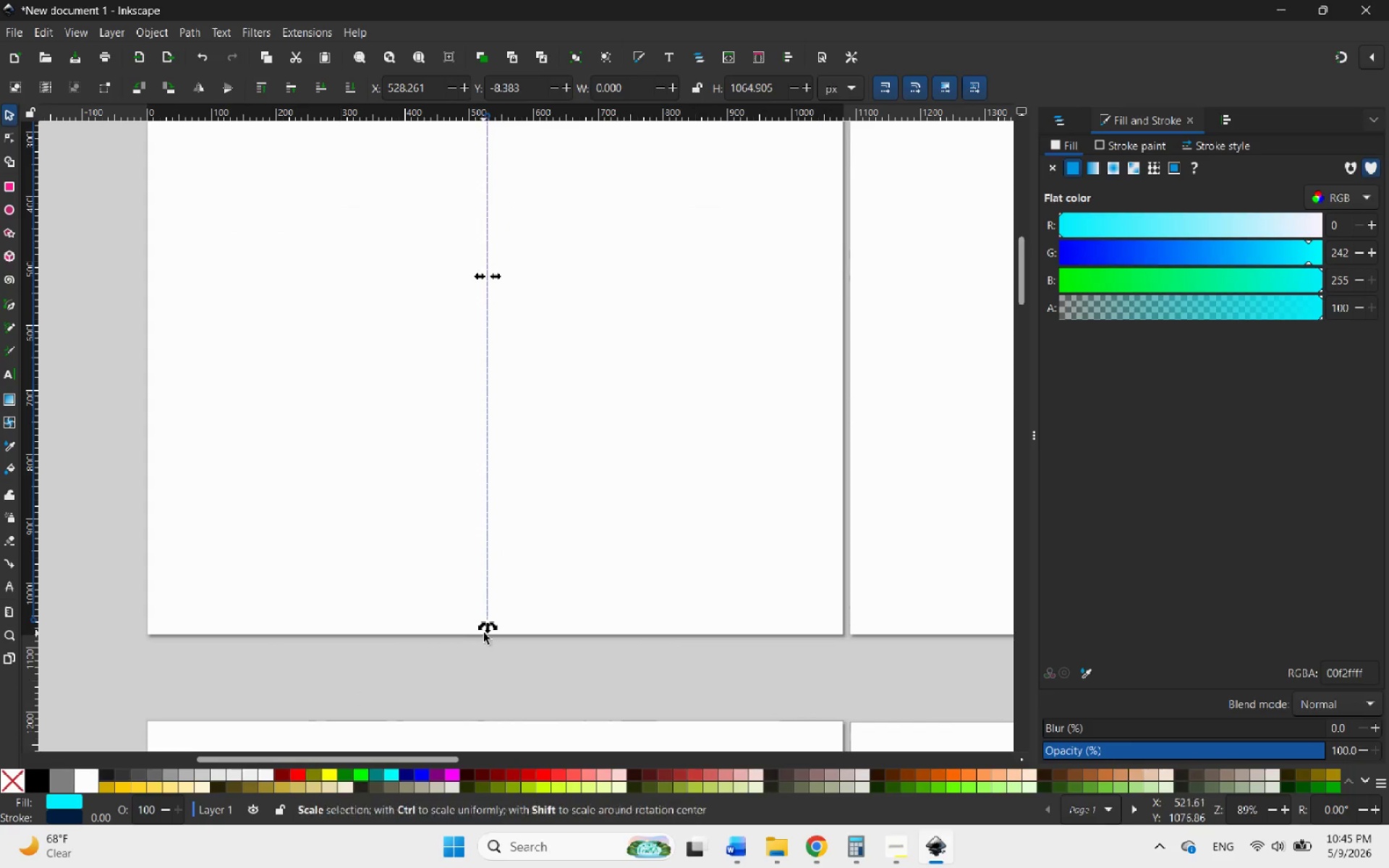 
left_click([486, 631])
 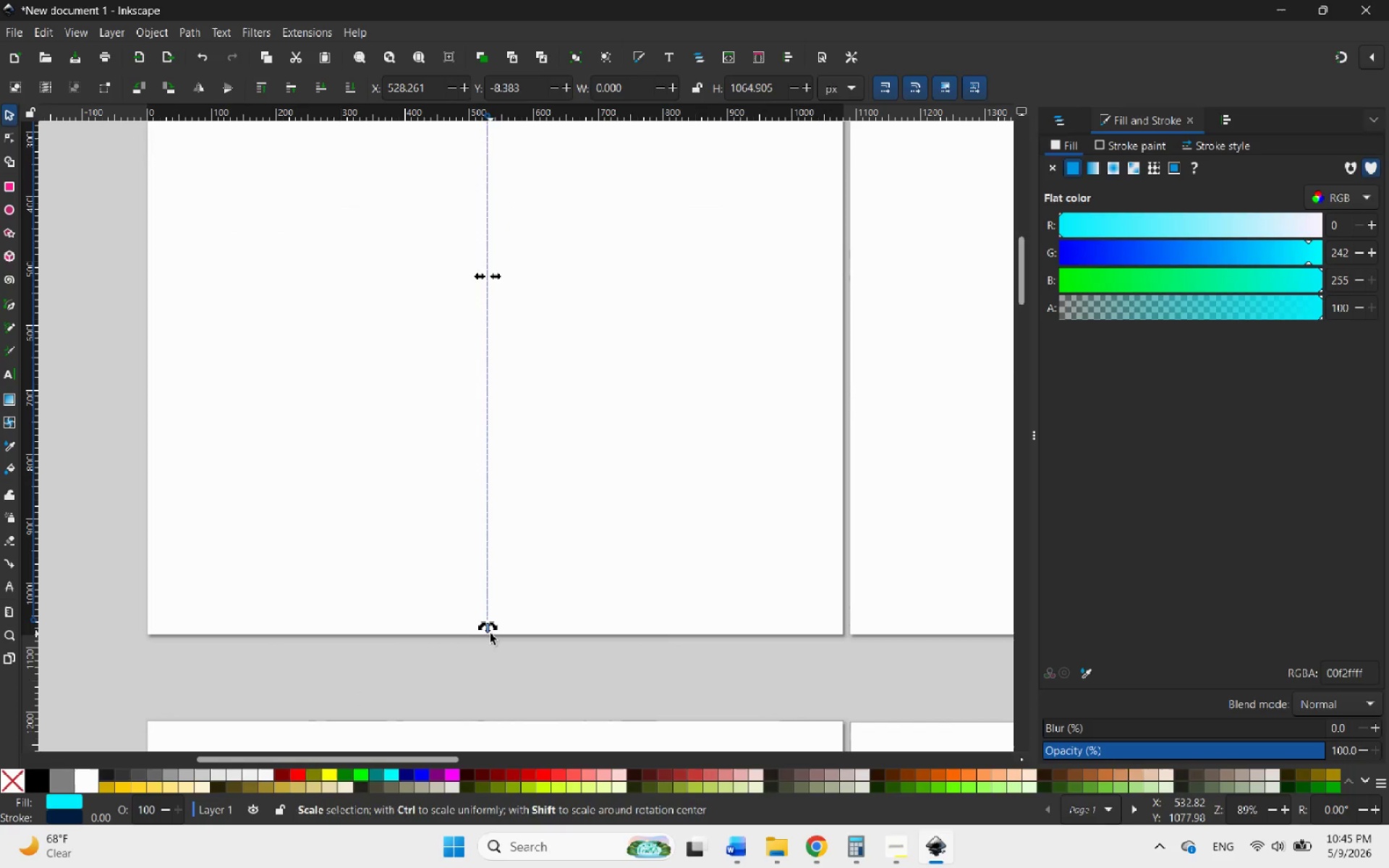 
left_click_drag(start_coordinate=[490, 634], to_coordinate=[465, 657])
 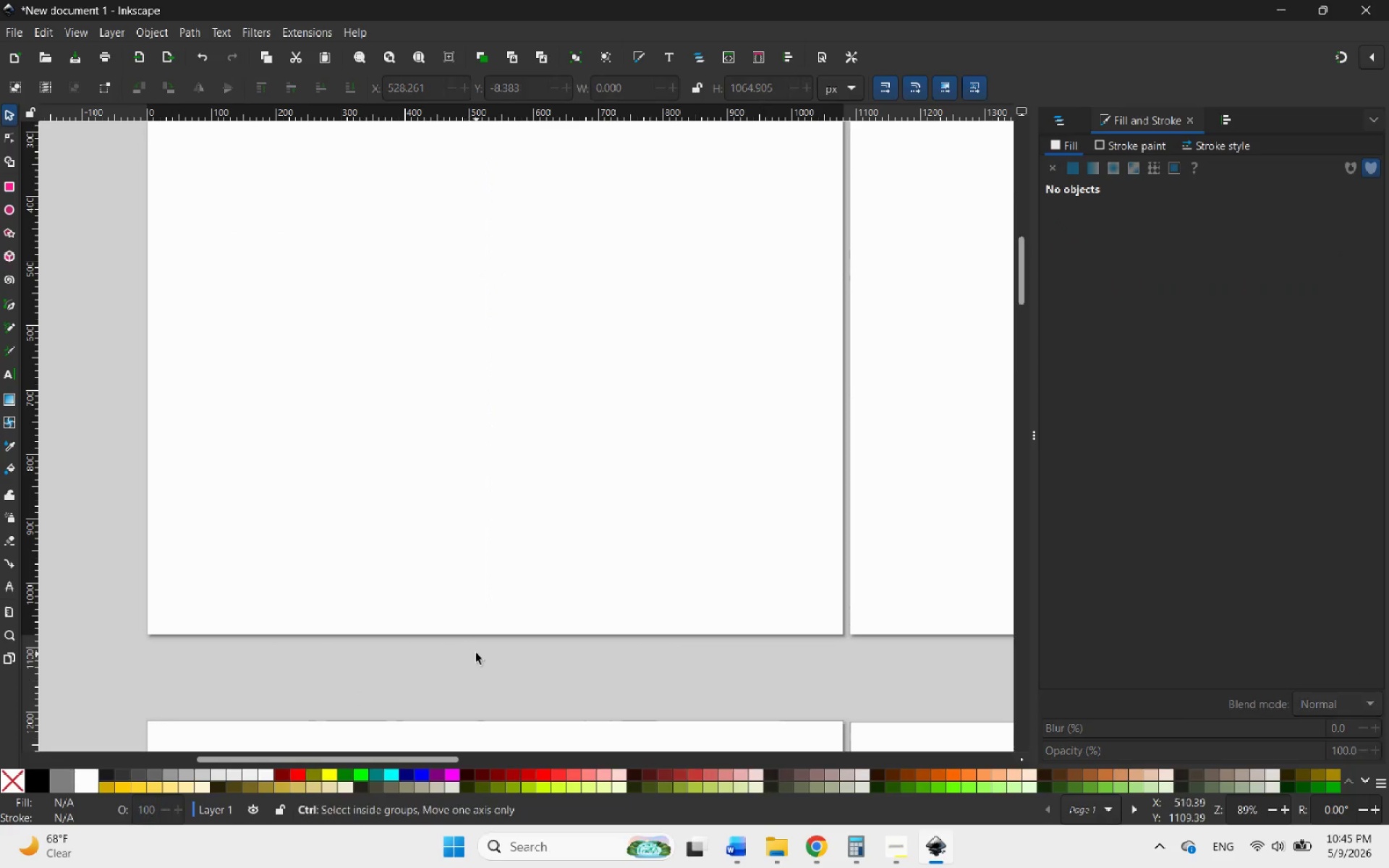 
hold_key(key=ControlLeft, duration=0.59)
scroll: coordinate [492, 647], scroll_direction: up, amount: 3.0
 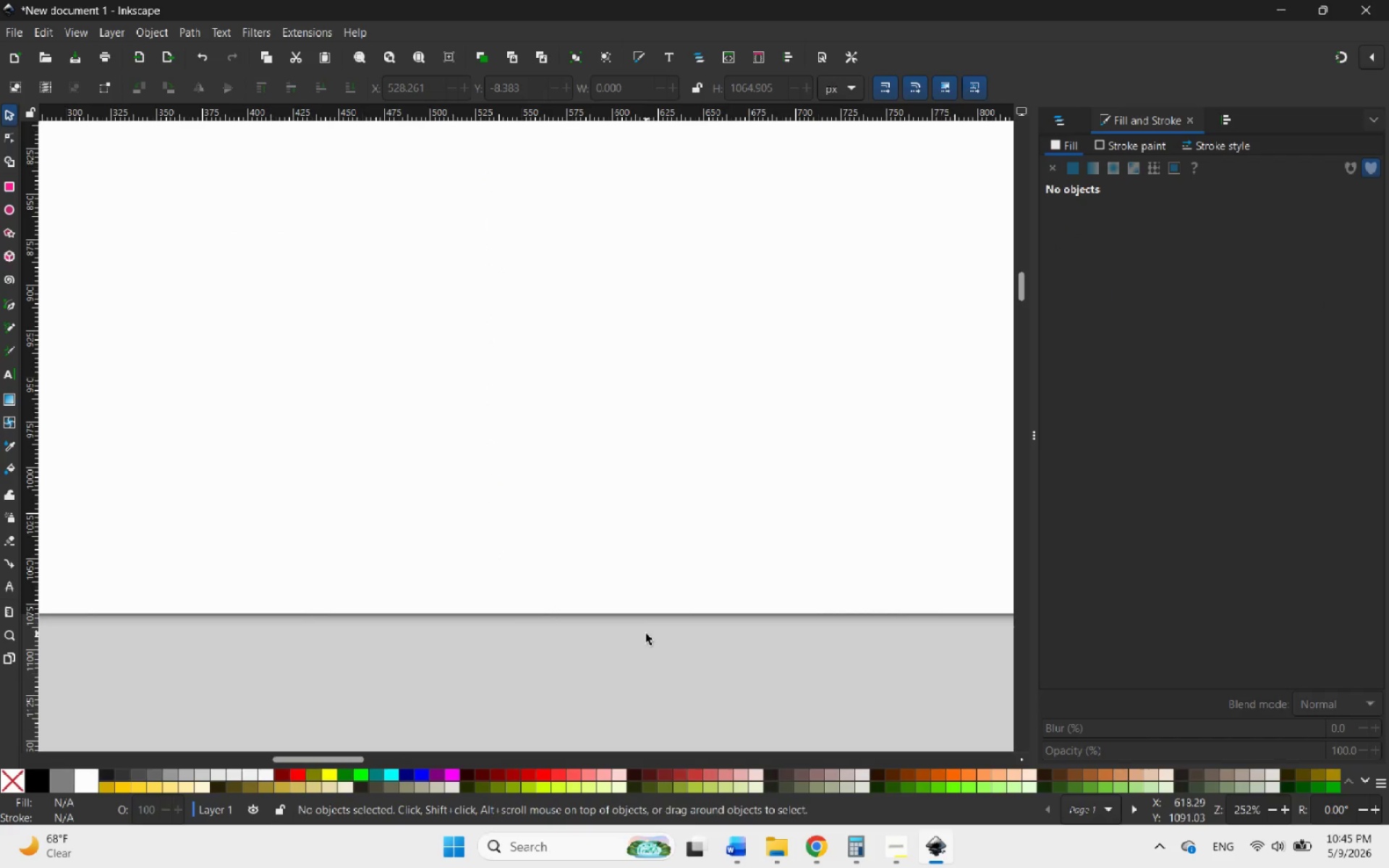 
hold_key(key=ControlLeft, duration=1.42)
scroll: coordinate [558, 653], scroll_direction: down, amount: 8.0
 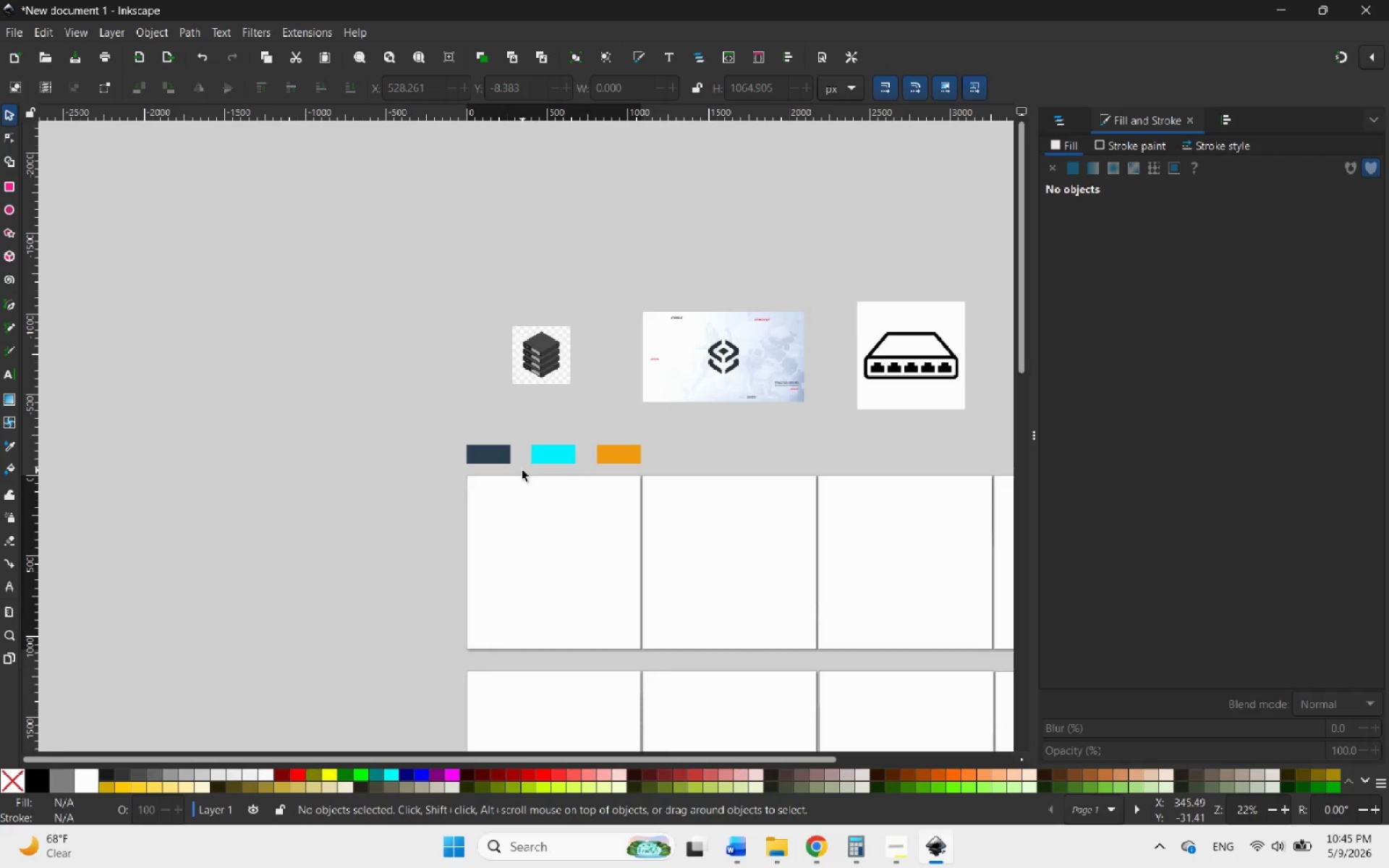 
left_click_drag(start_coordinate=[522, 469], to_coordinate=[590, 680])
 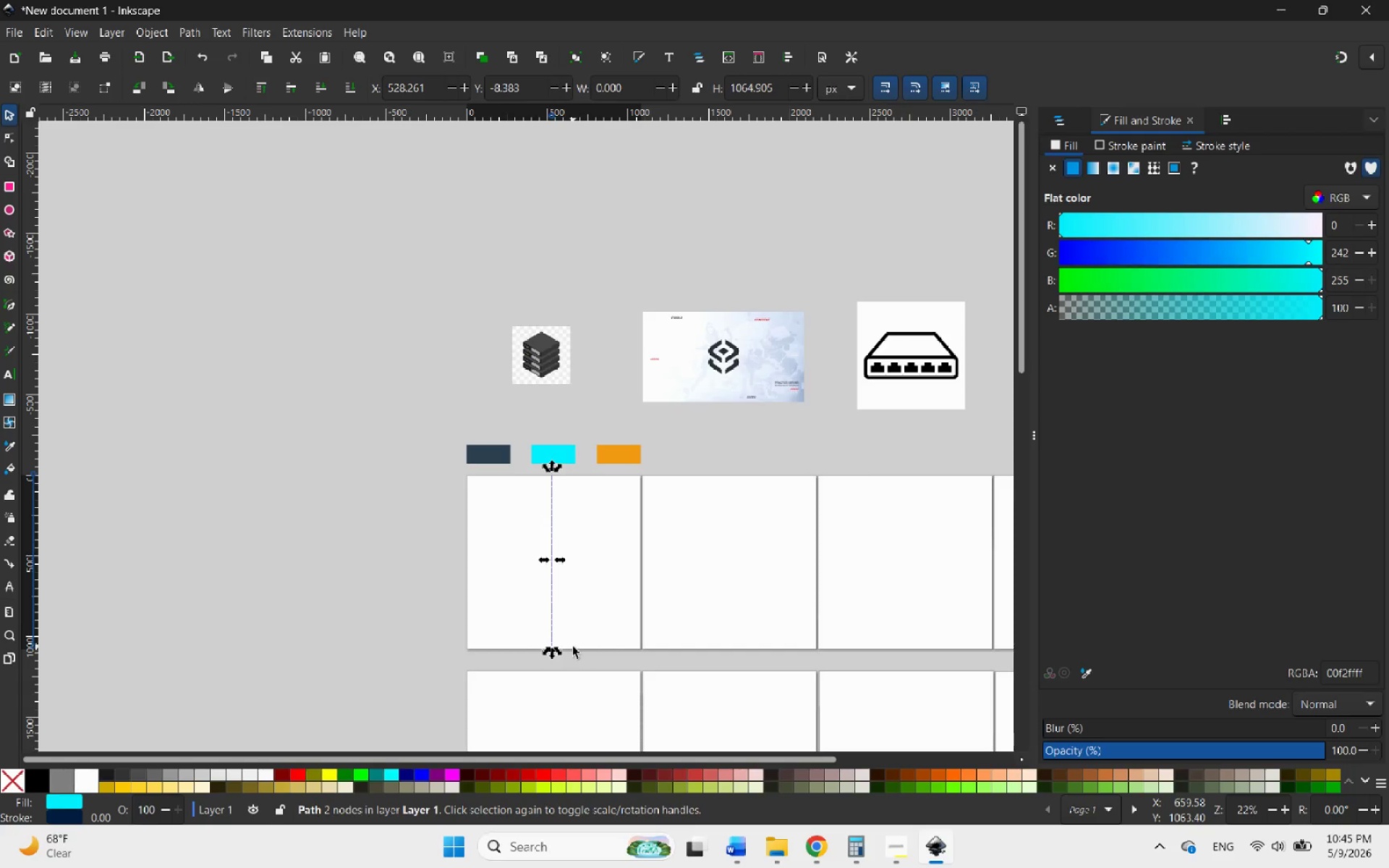 
hold_key(key=ControlLeft, duration=1.55)
scroll: coordinate [531, 660], scroll_direction: up, amount: 7.0
 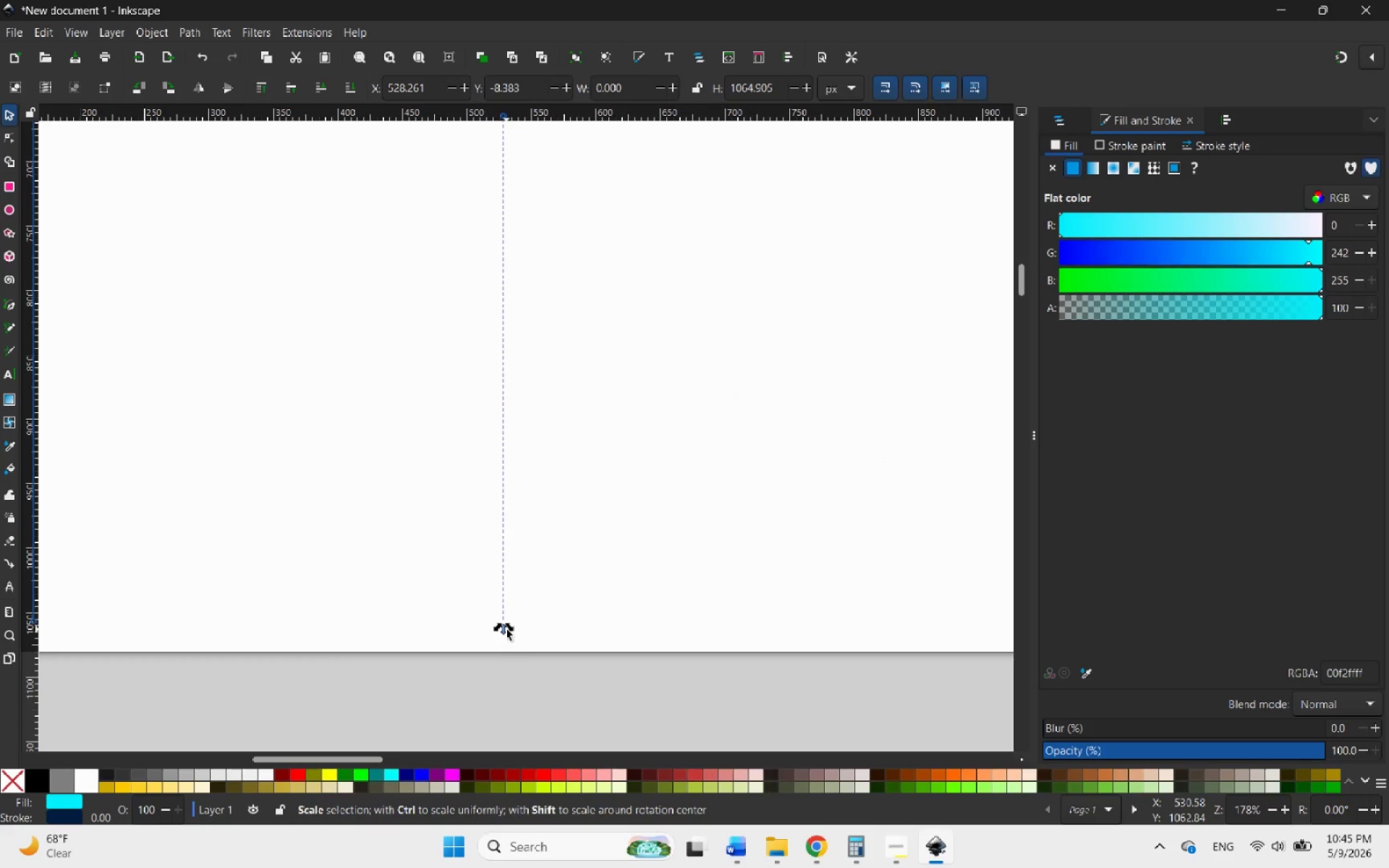 
left_click_drag(start_coordinate=[505, 630], to_coordinate=[491, 672])
 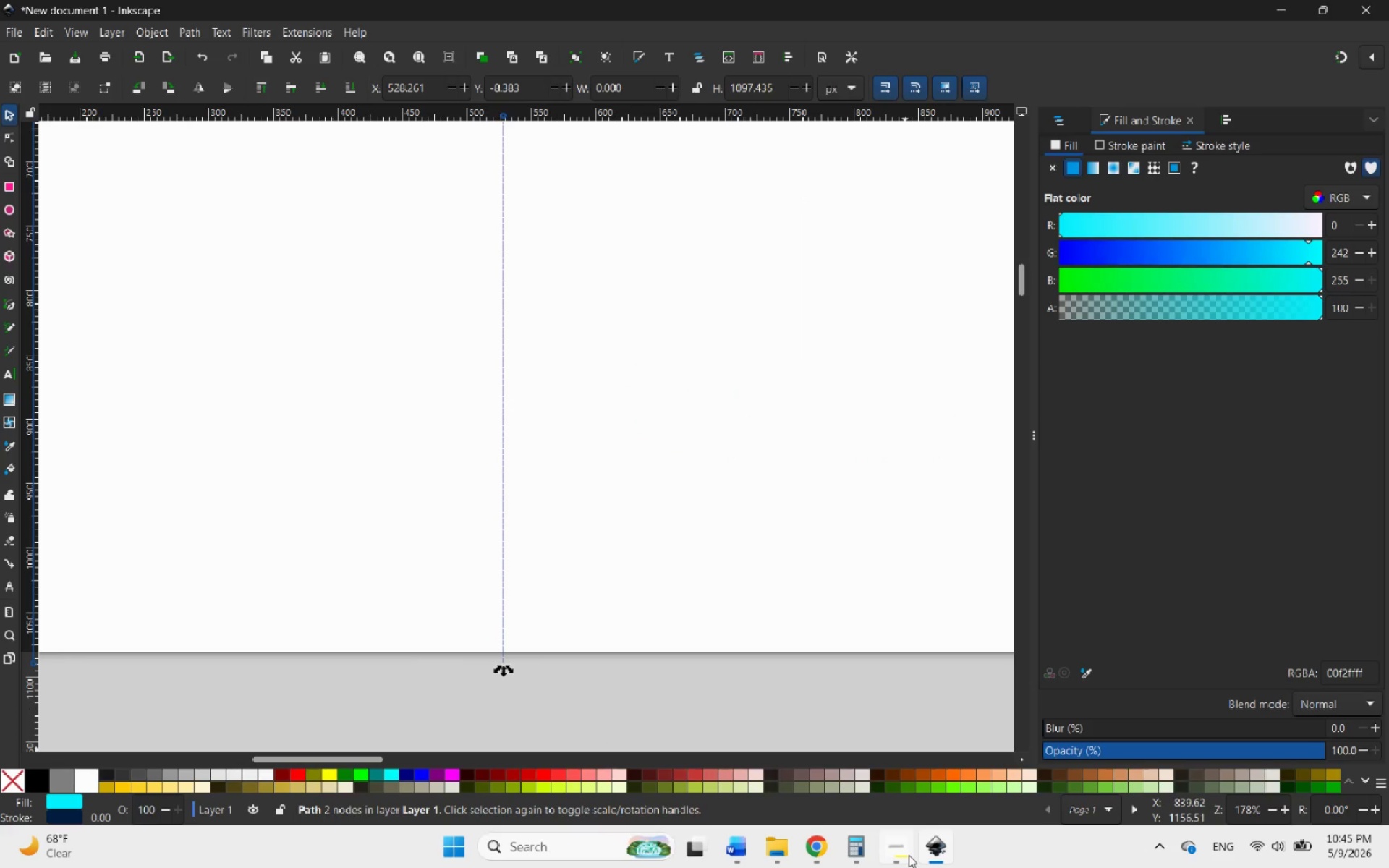 
left_click([904, 850])